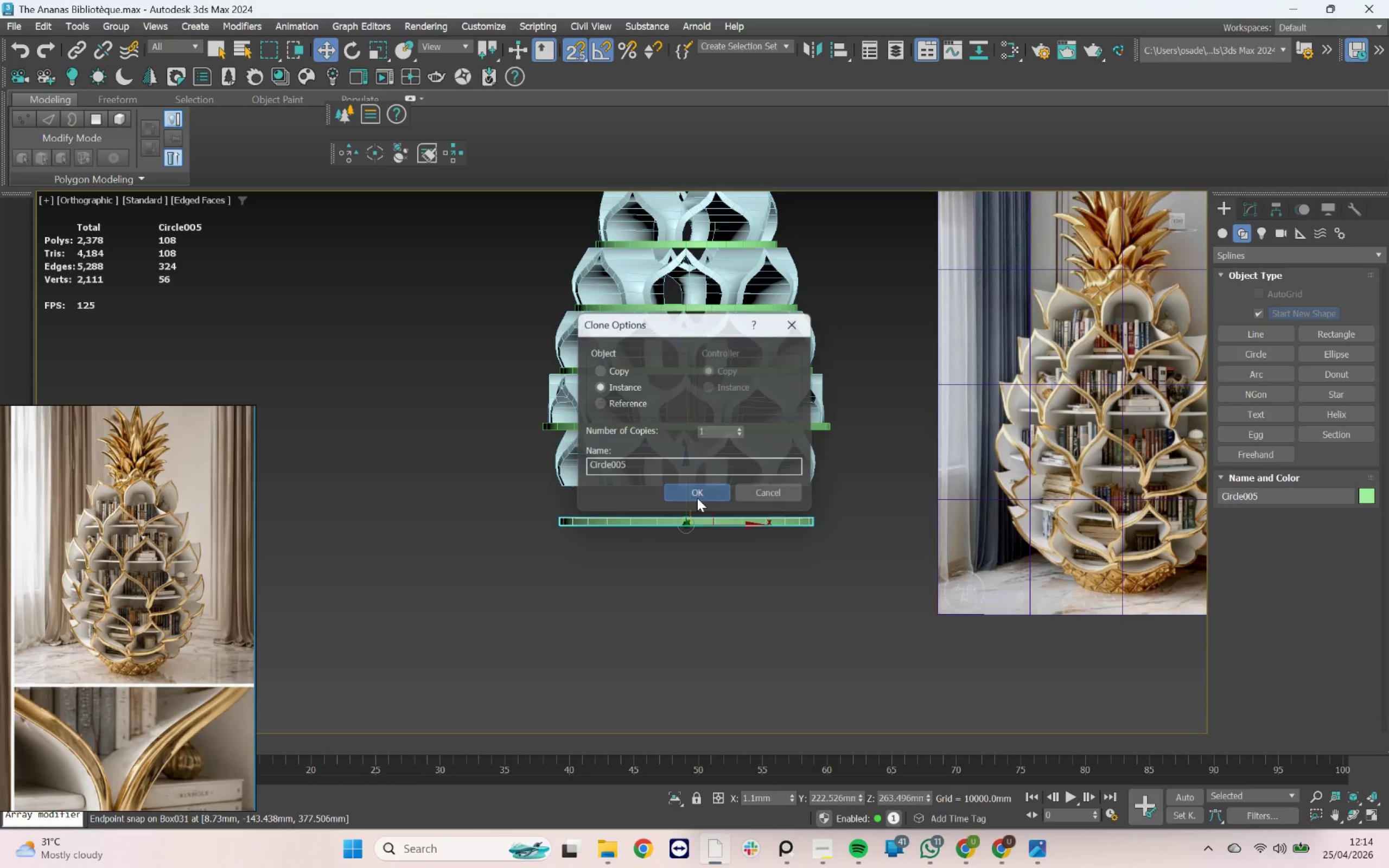 
scroll: coordinate [627, 502], scroll_direction: up, amount: 4.0
 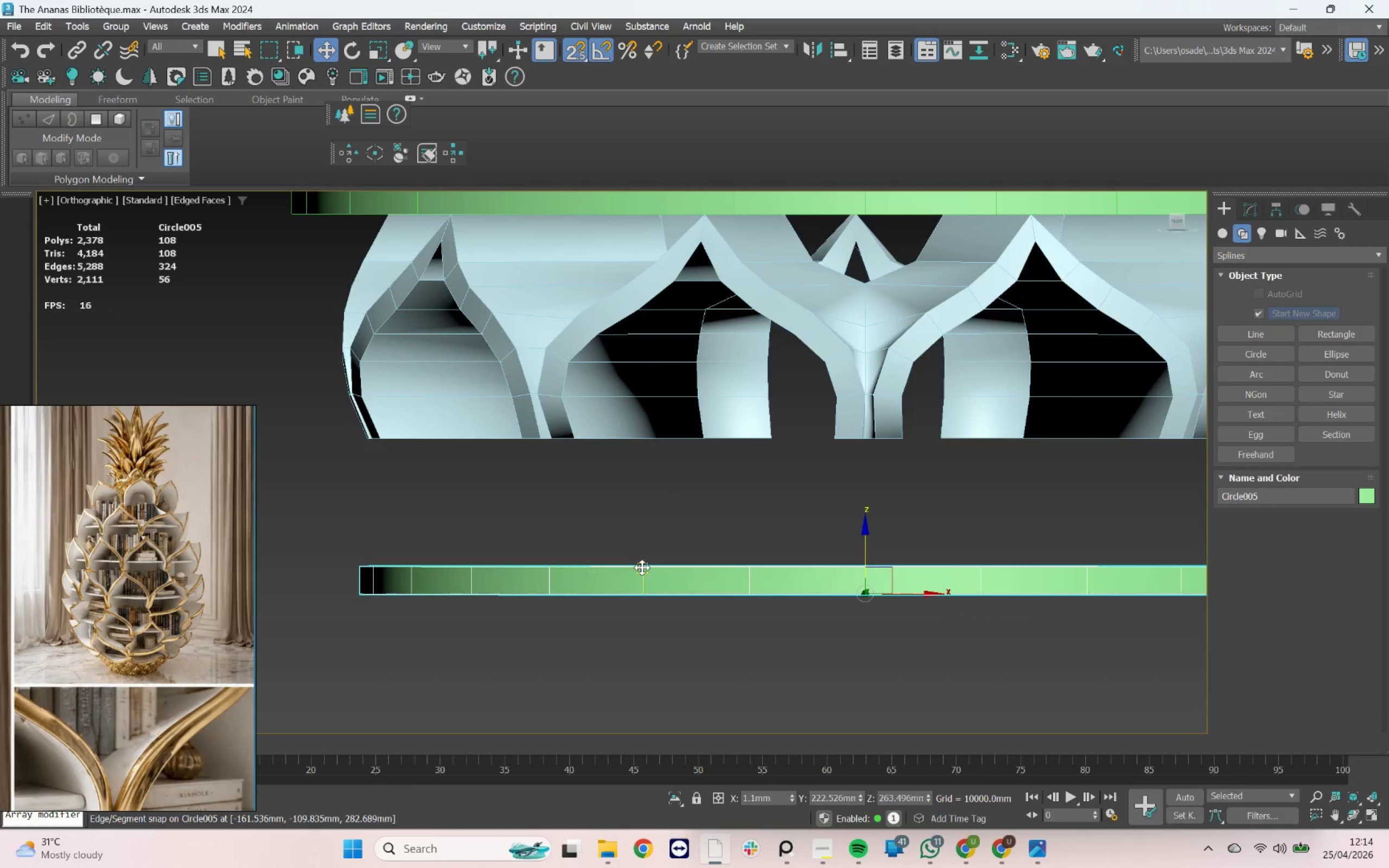 
left_click_drag(start_coordinate=[642, 569], to_coordinate=[576, 446])
 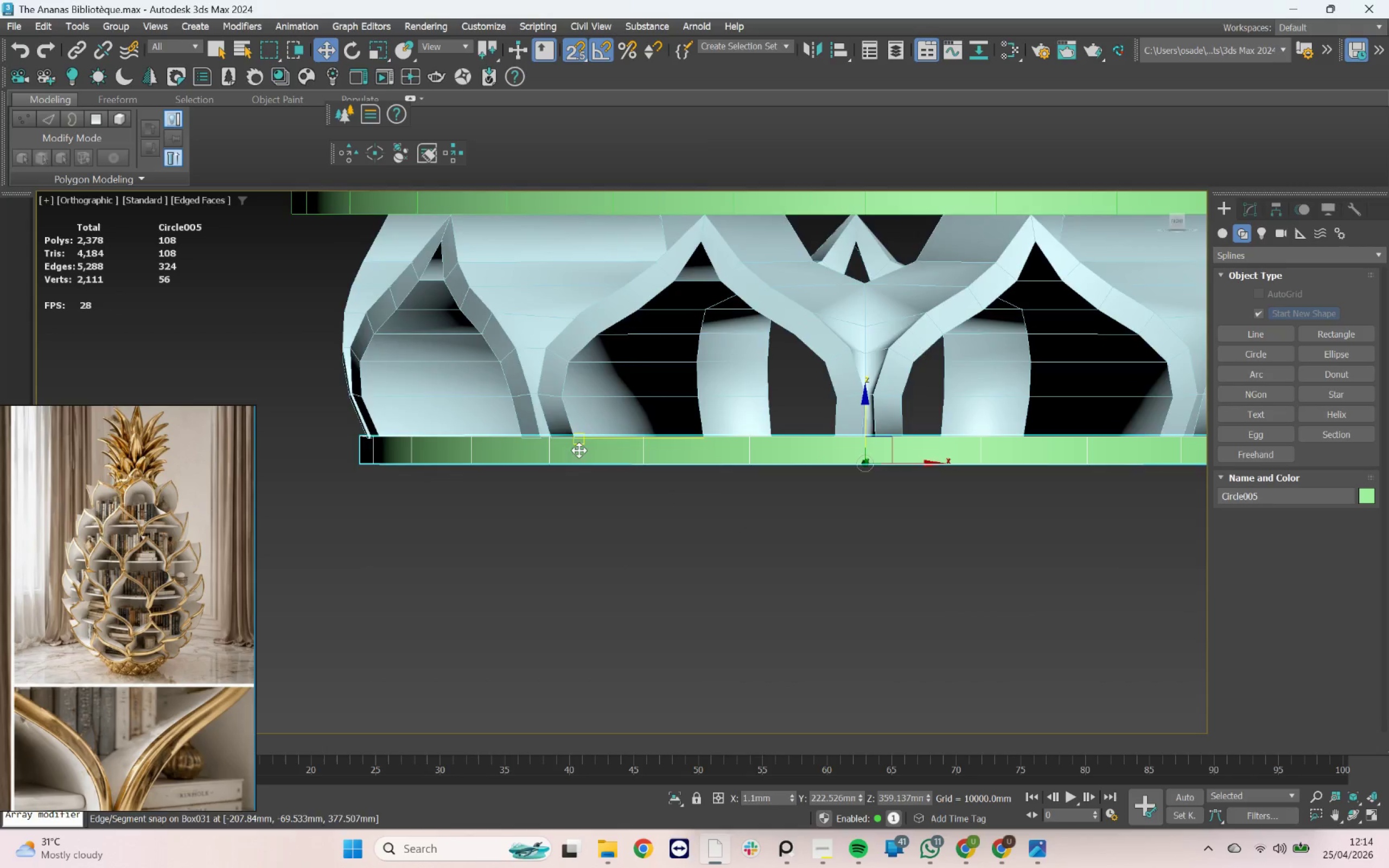 
scroll: coordinate [589, 457], scroll_direction: down, amount: 5.0
 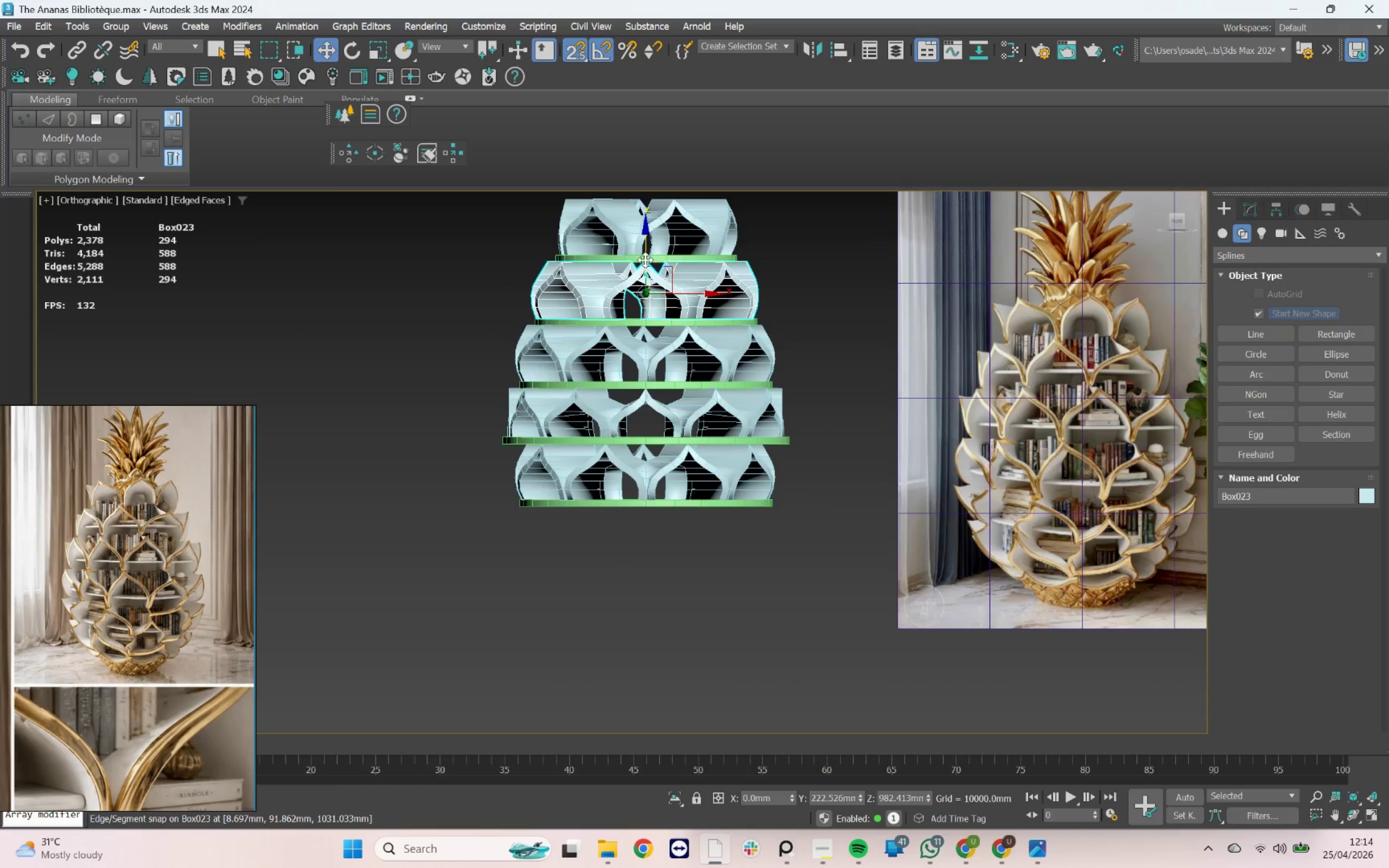 
hold_key(key=ShiftLeft, duration=0.89)
left_click_drag(start_coordinate=[644, 259], to_coordinate=[668, 550])
 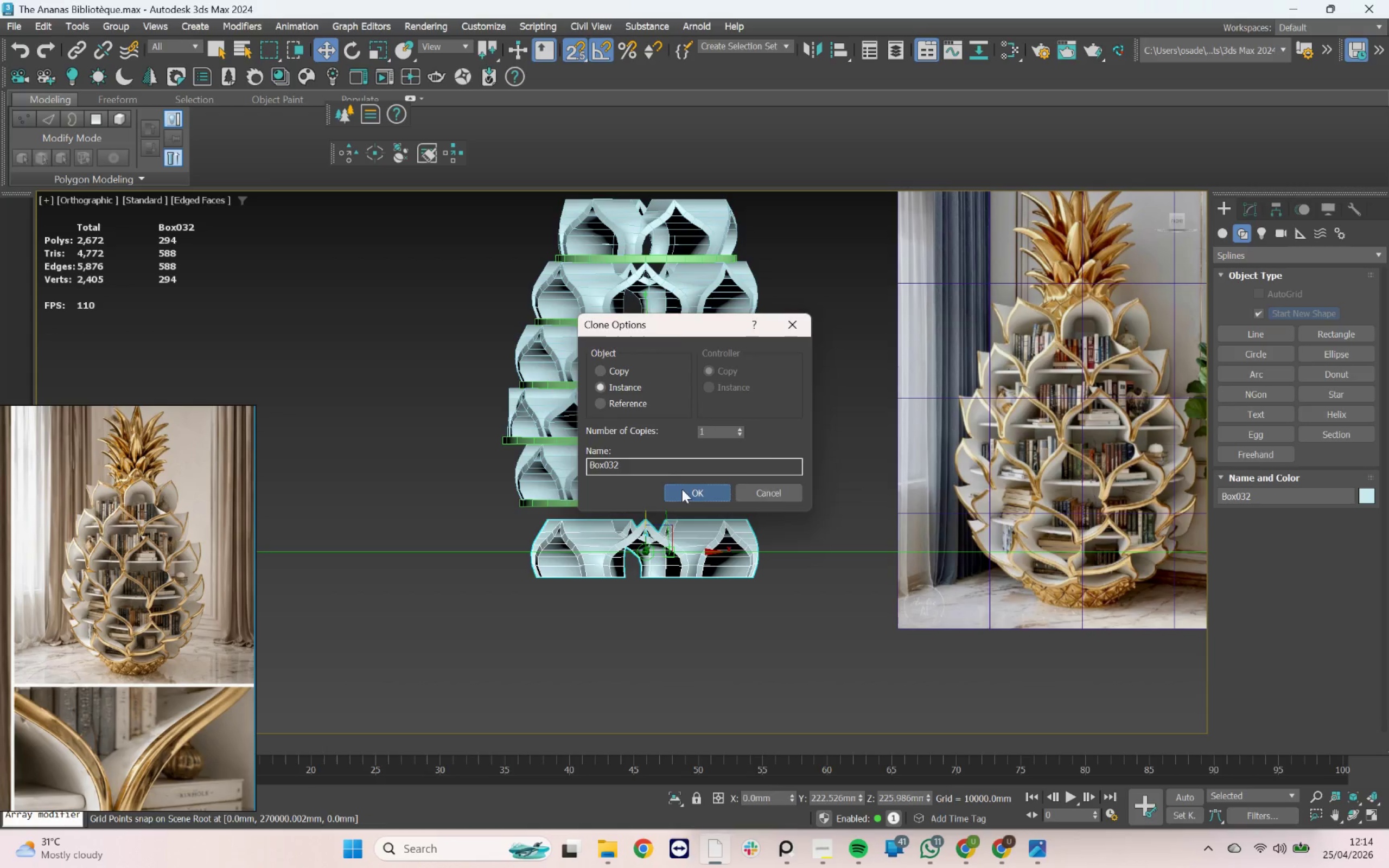 
scroll: coordinate [570, 541], scroll_direction: up, amount: 4.0
 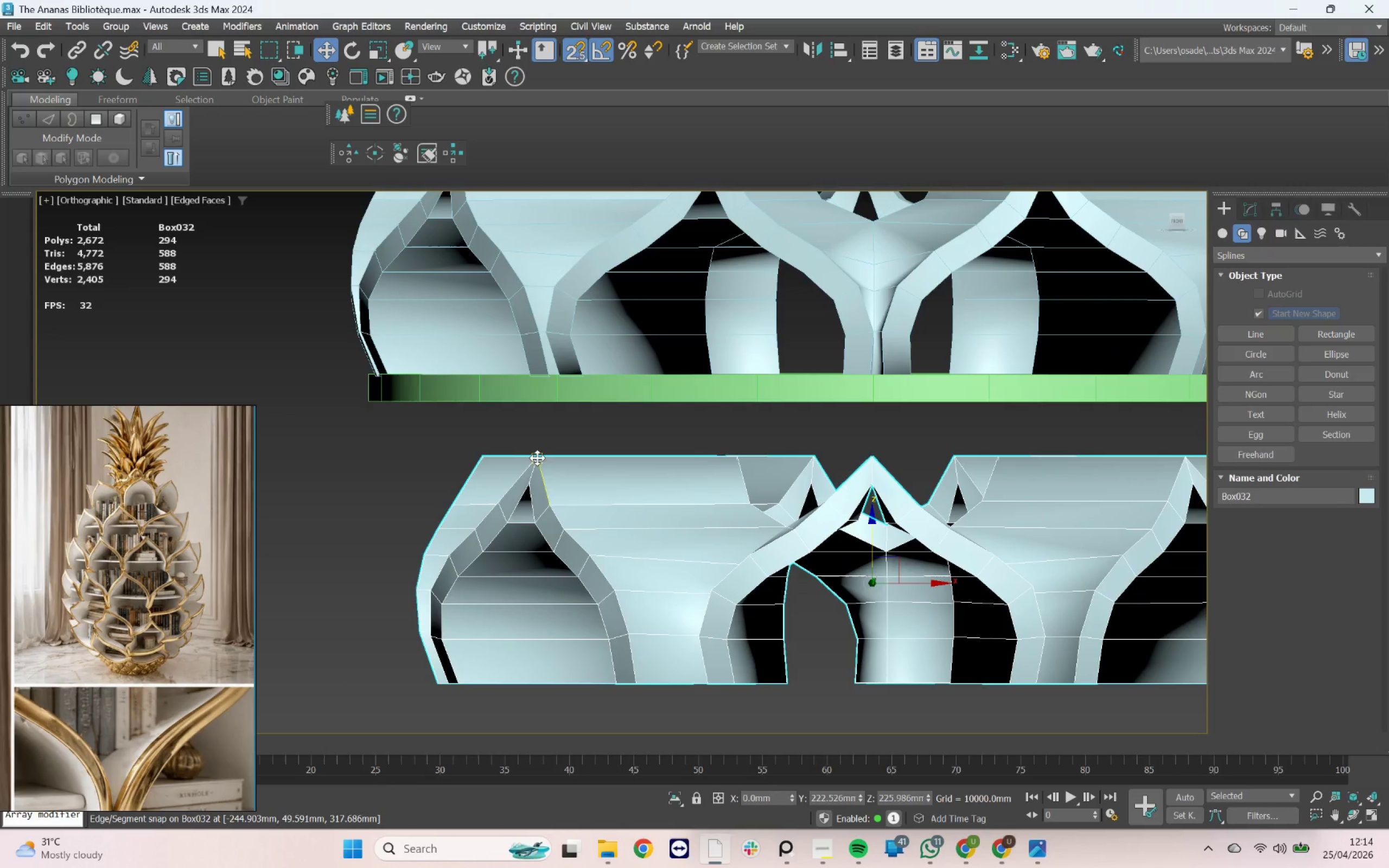 
left_click_drag(start_coordinate=[537, 456], to_coordinate=[544, 455])
 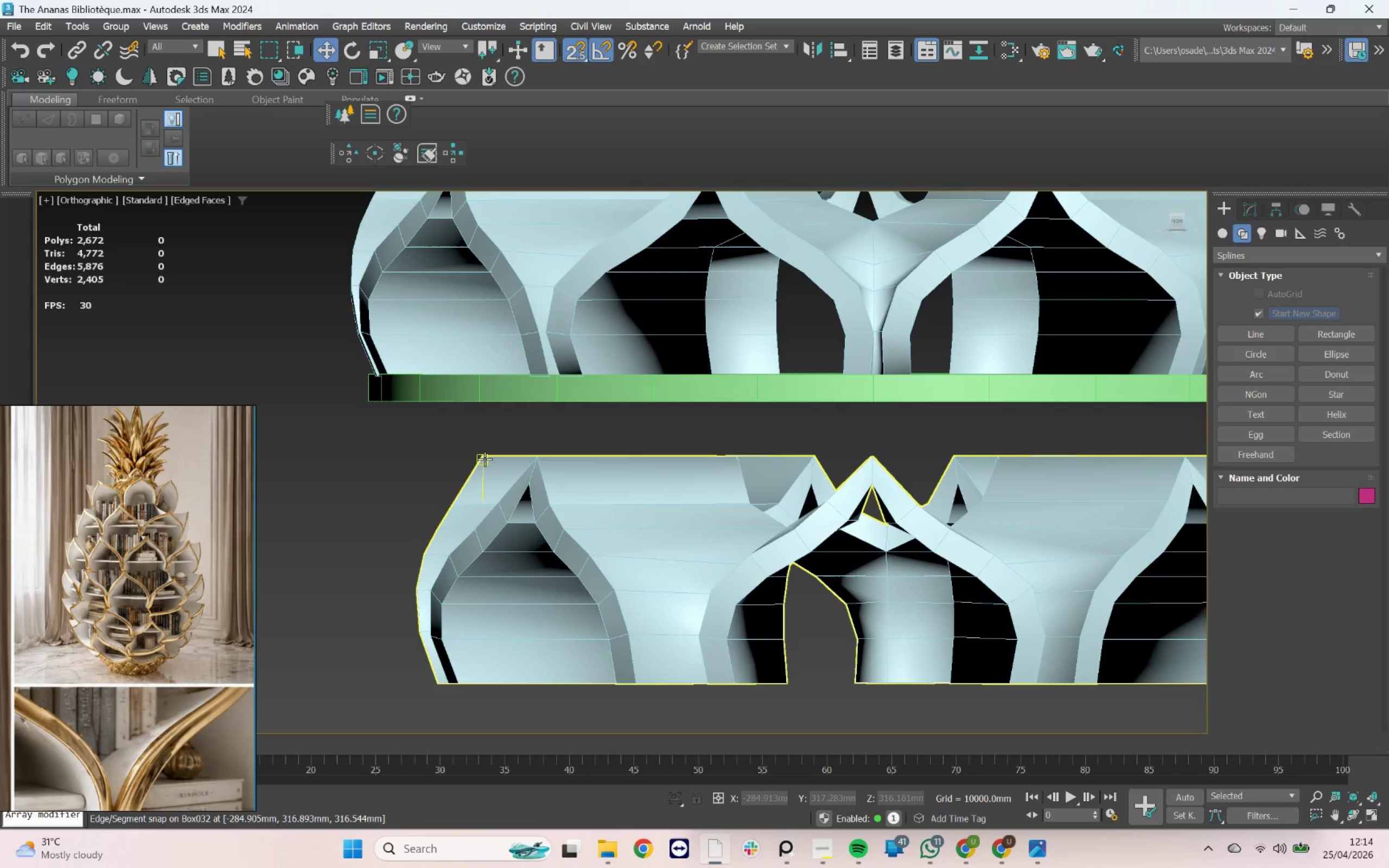 
left_click_drag(start_coordinate=[486, 459], to_coordinate=[556, 409])
 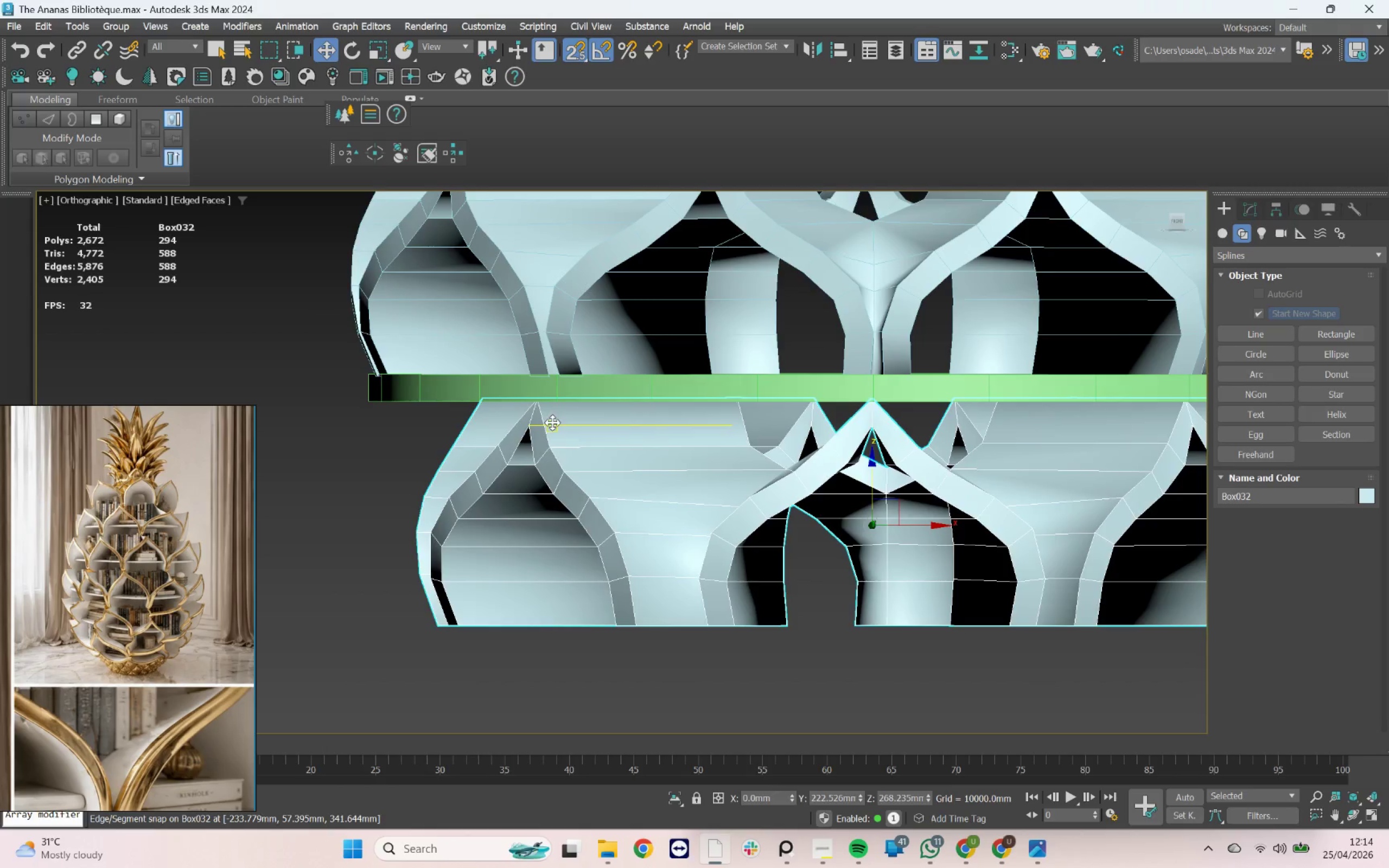 
left_click([685, 571])
 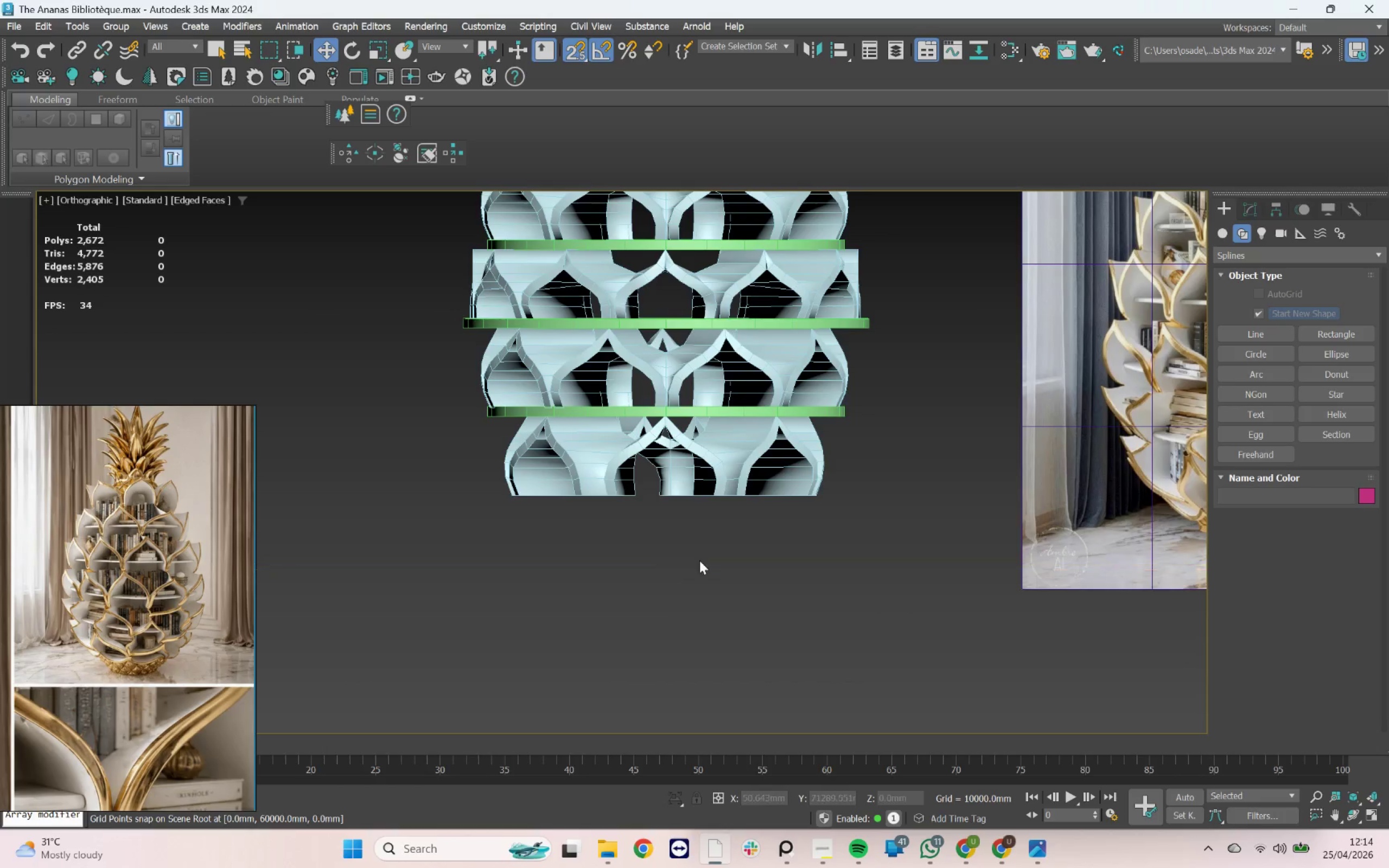 
scroll: coordinate [700, 560], scroll_direction: down, amount: 7.0
 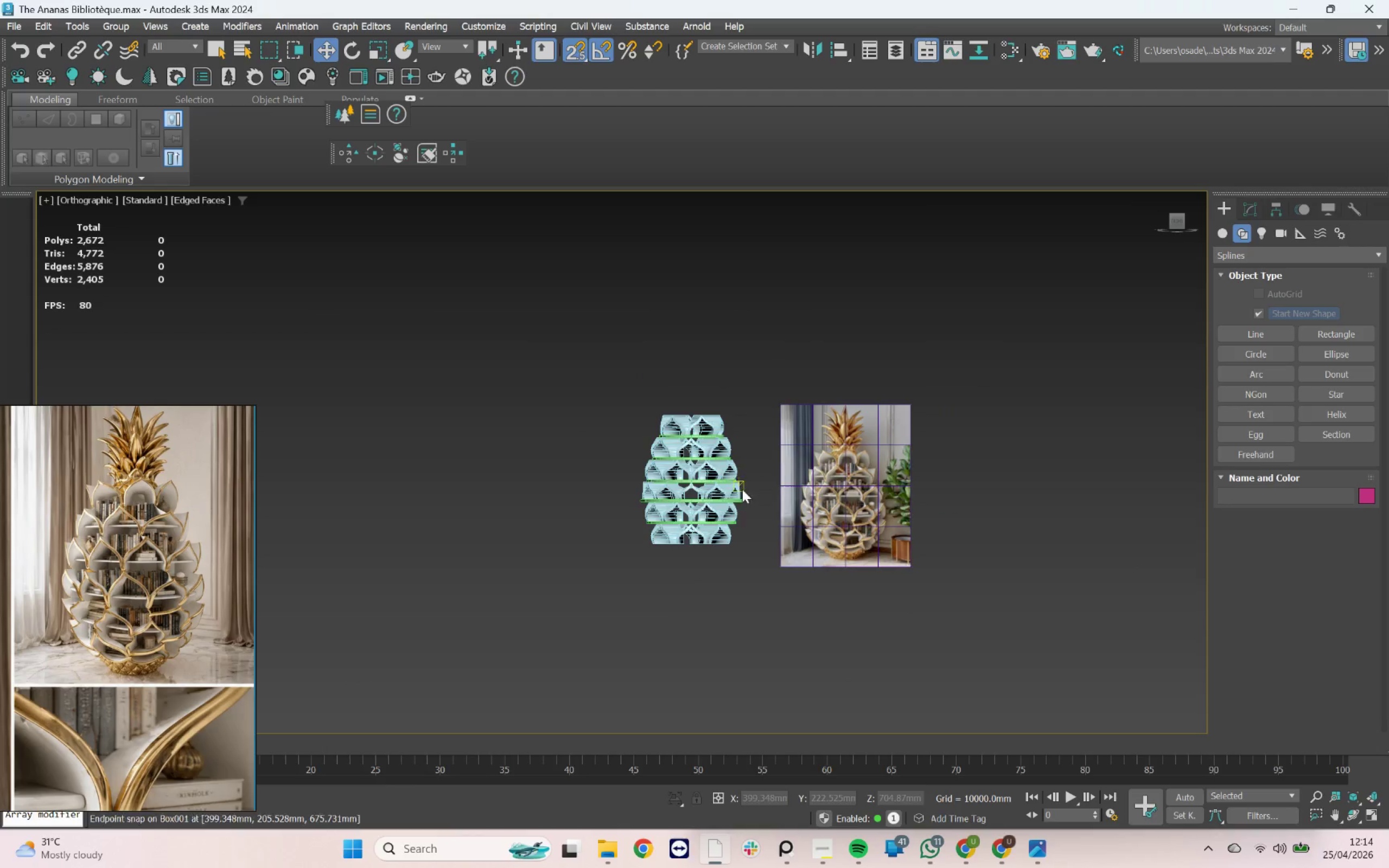 
scroll: coordinate [716, 519], scroll_direction: up, amount: 2.0
 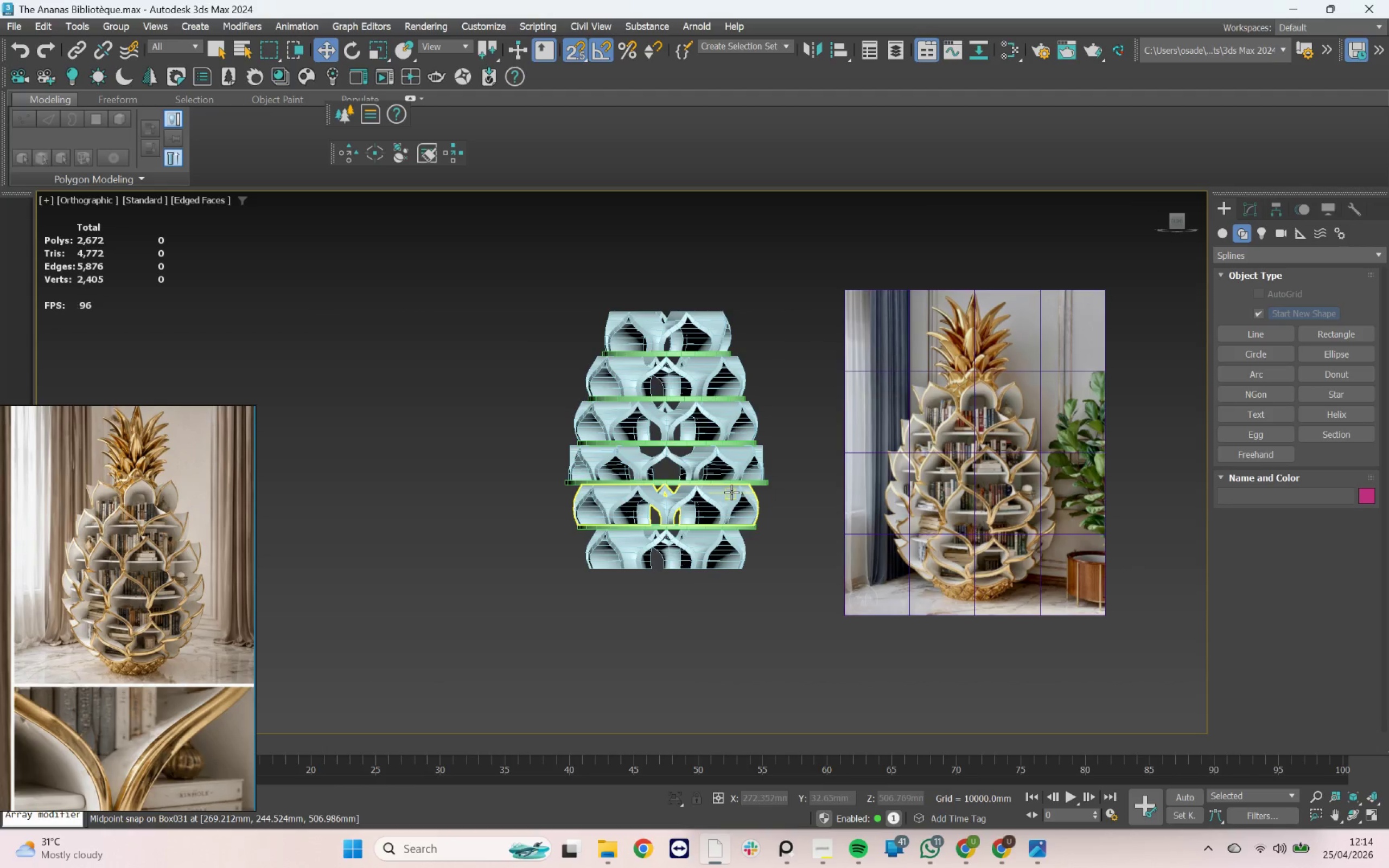 
hold_key(key=AltLeft, duration=0.58)
 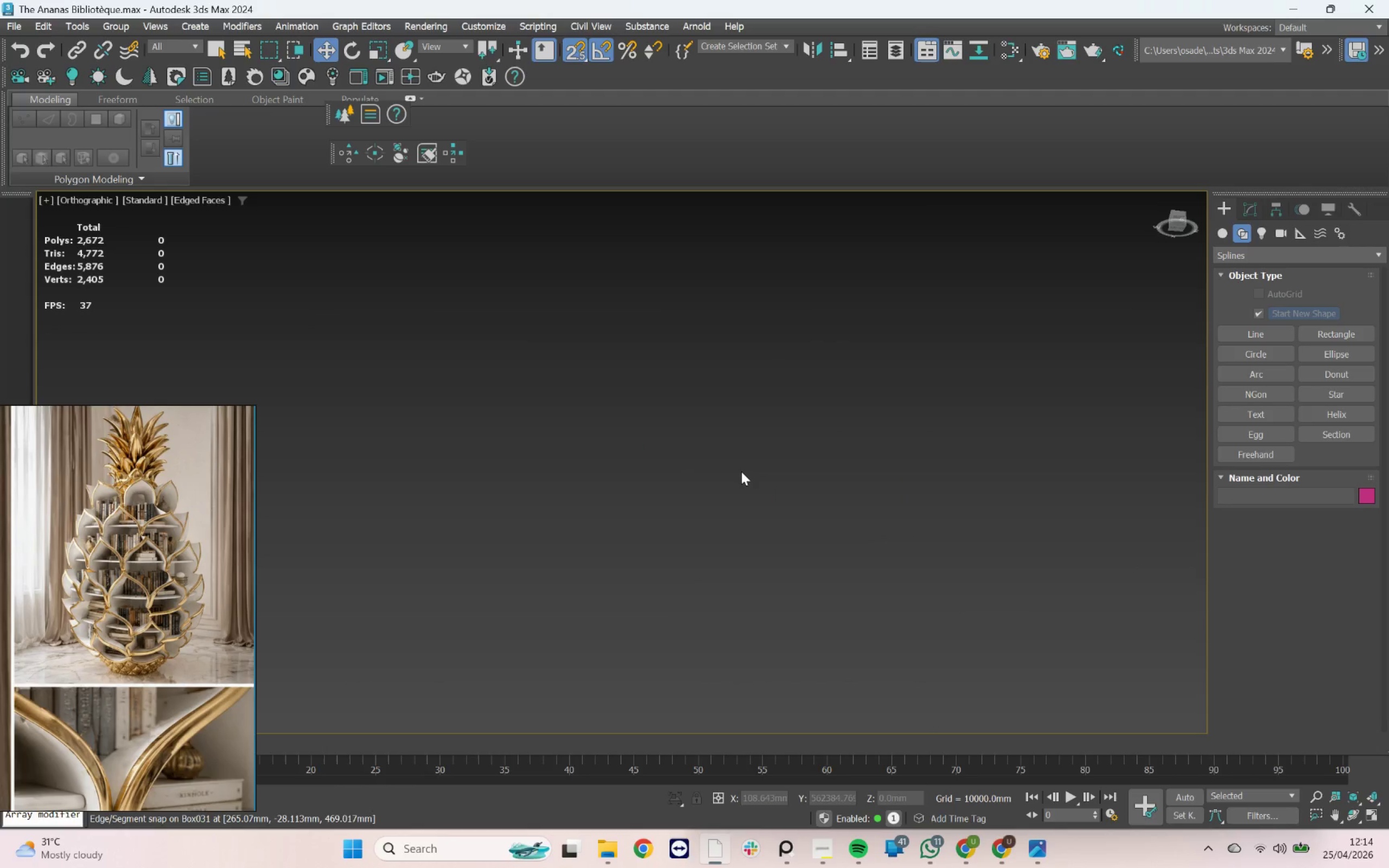 
key(Z)
 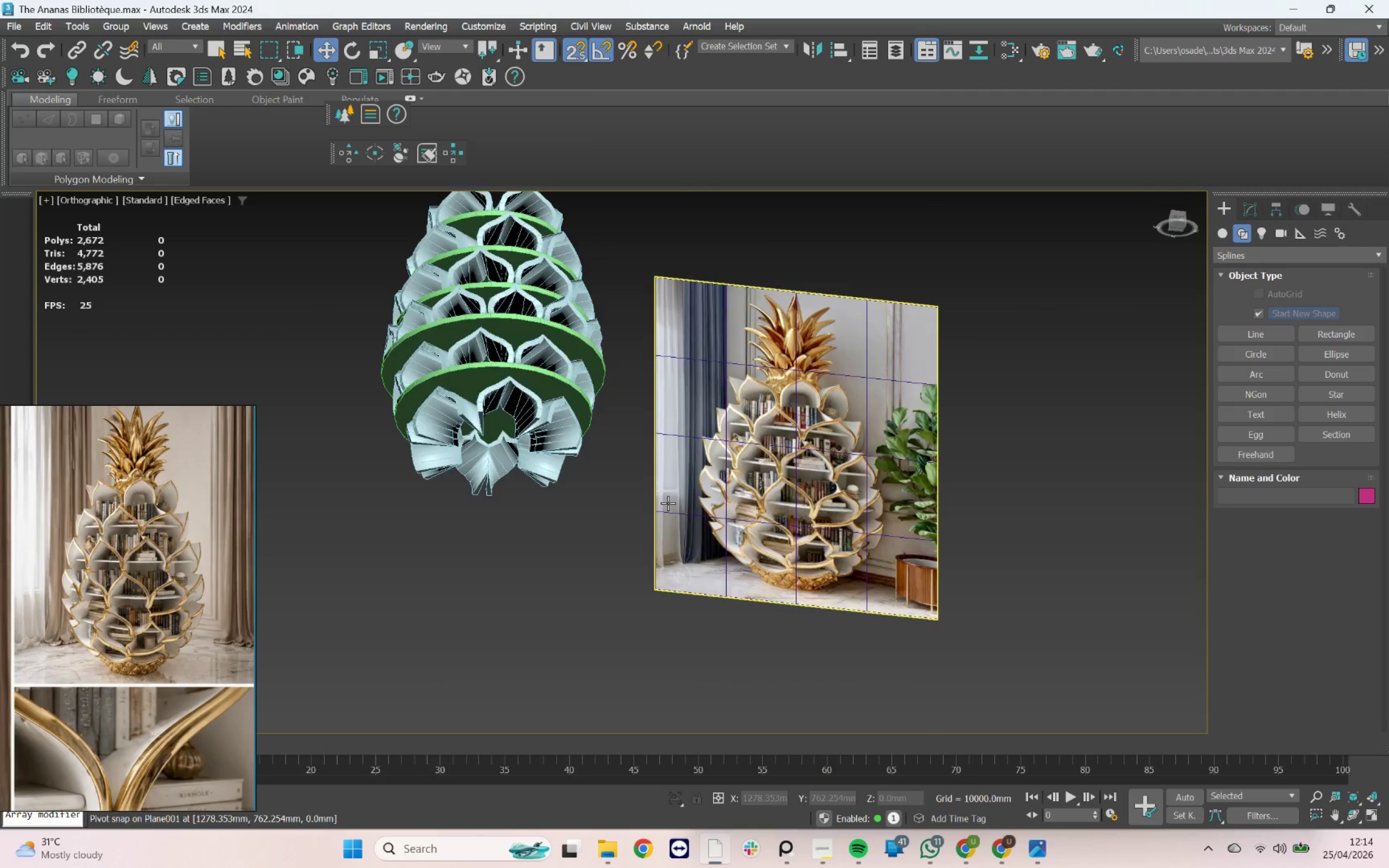 
hold_key(key=AltLeft, duration=4.0)
 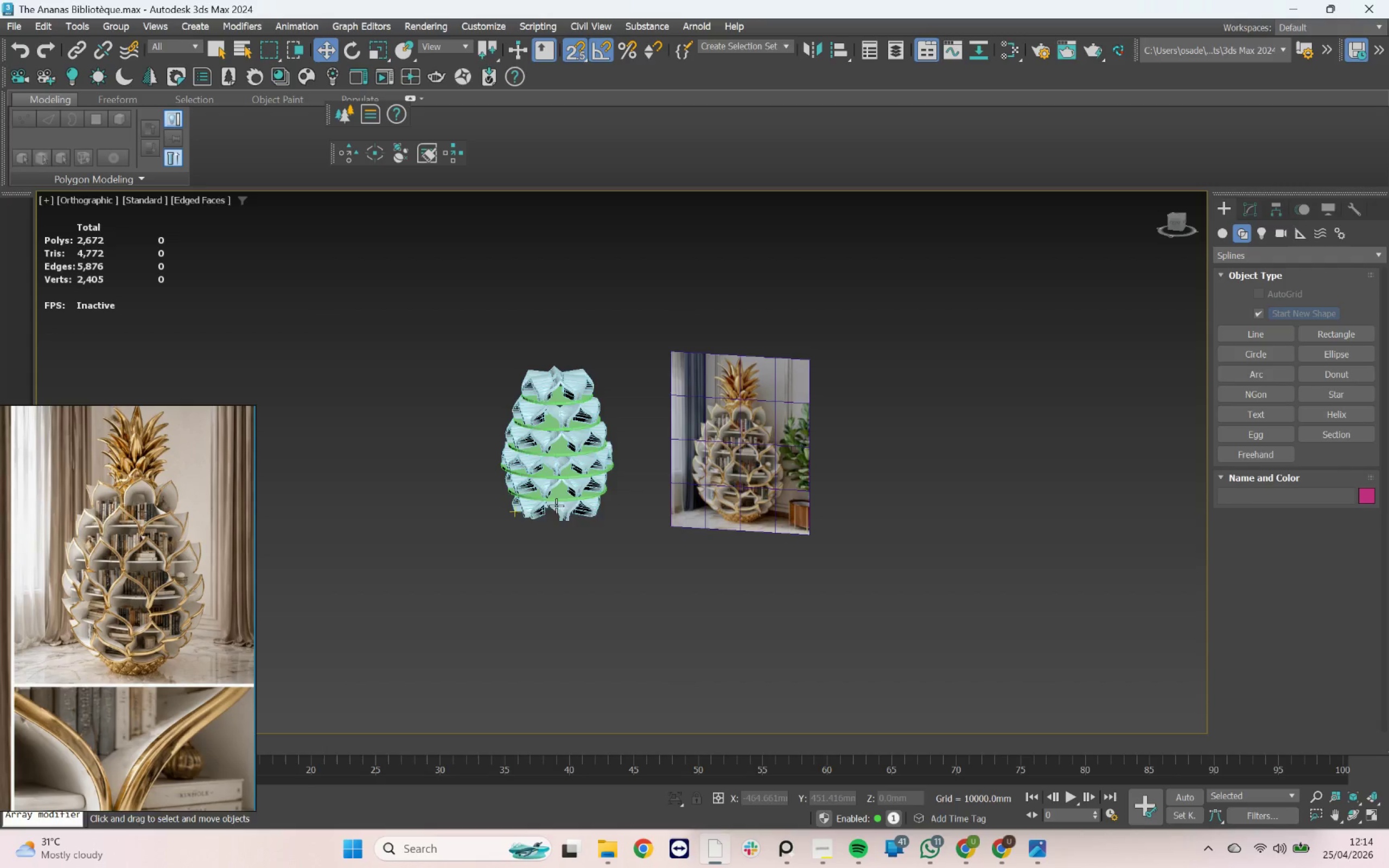 
scroll: coordinate [667, 505], scroll_direction: down, amount: 2.0
 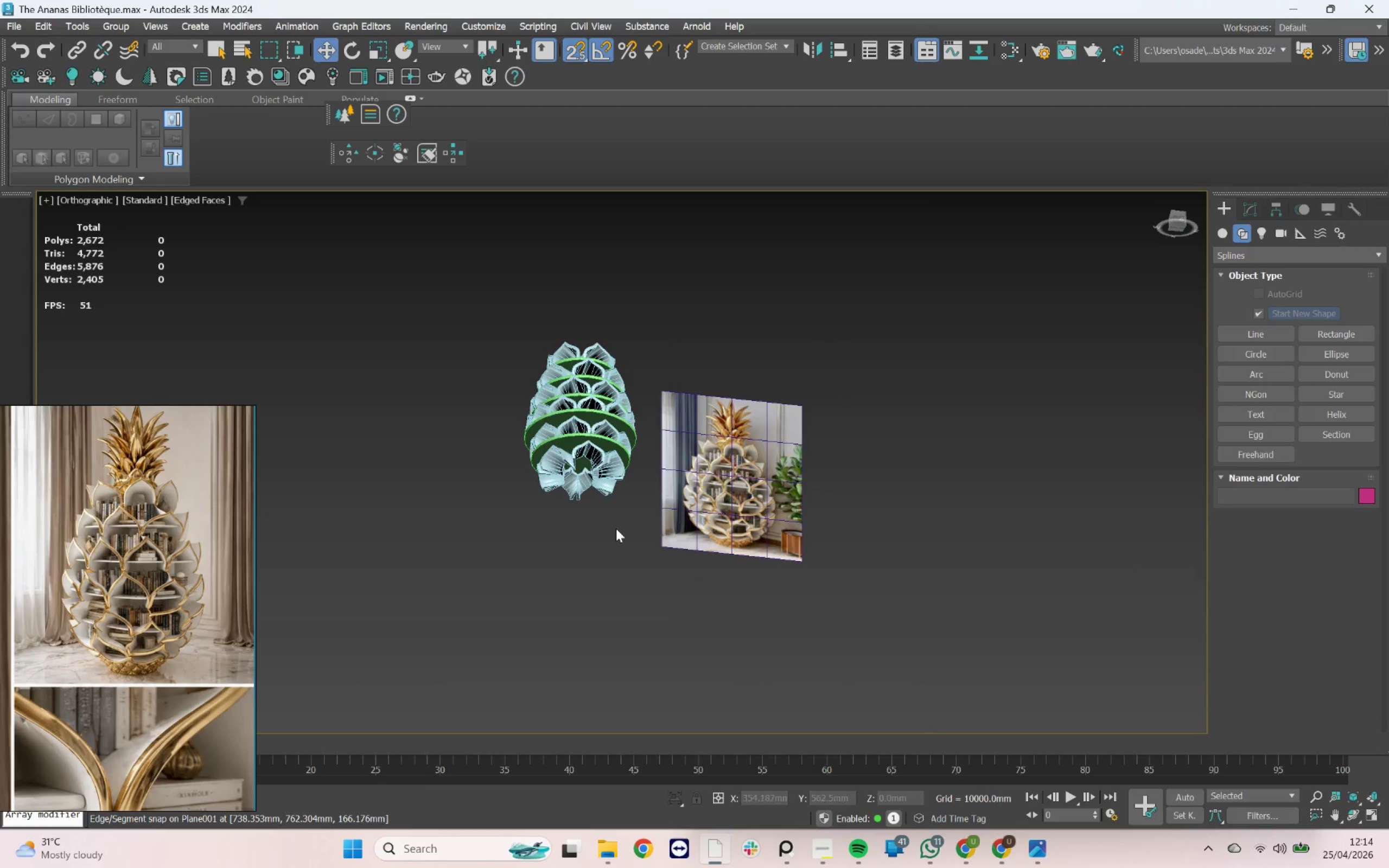 
scroll: coordinate [562, 514], scroll_direction: up, amount: 4.0
 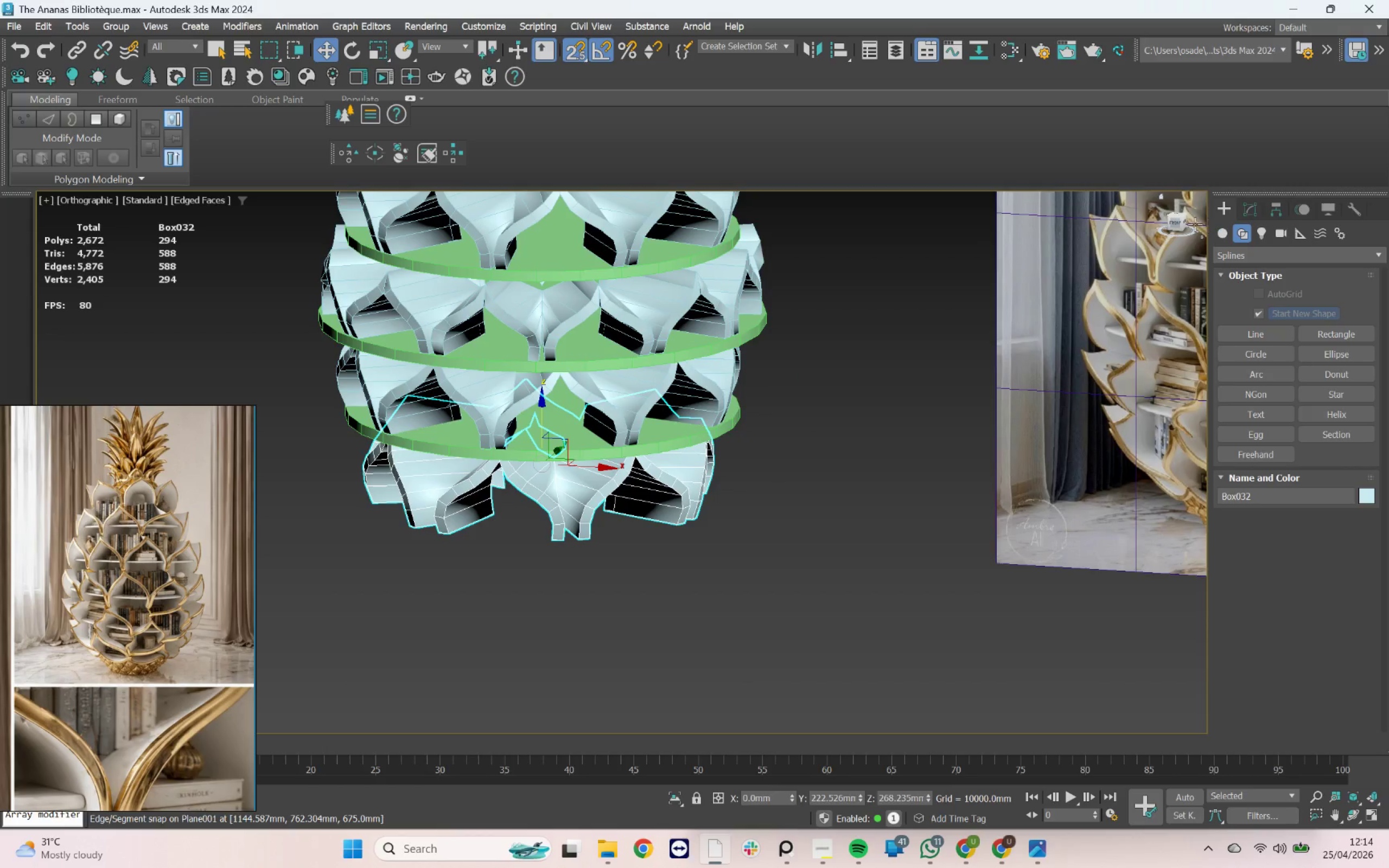 
left_click([1177, 221])
 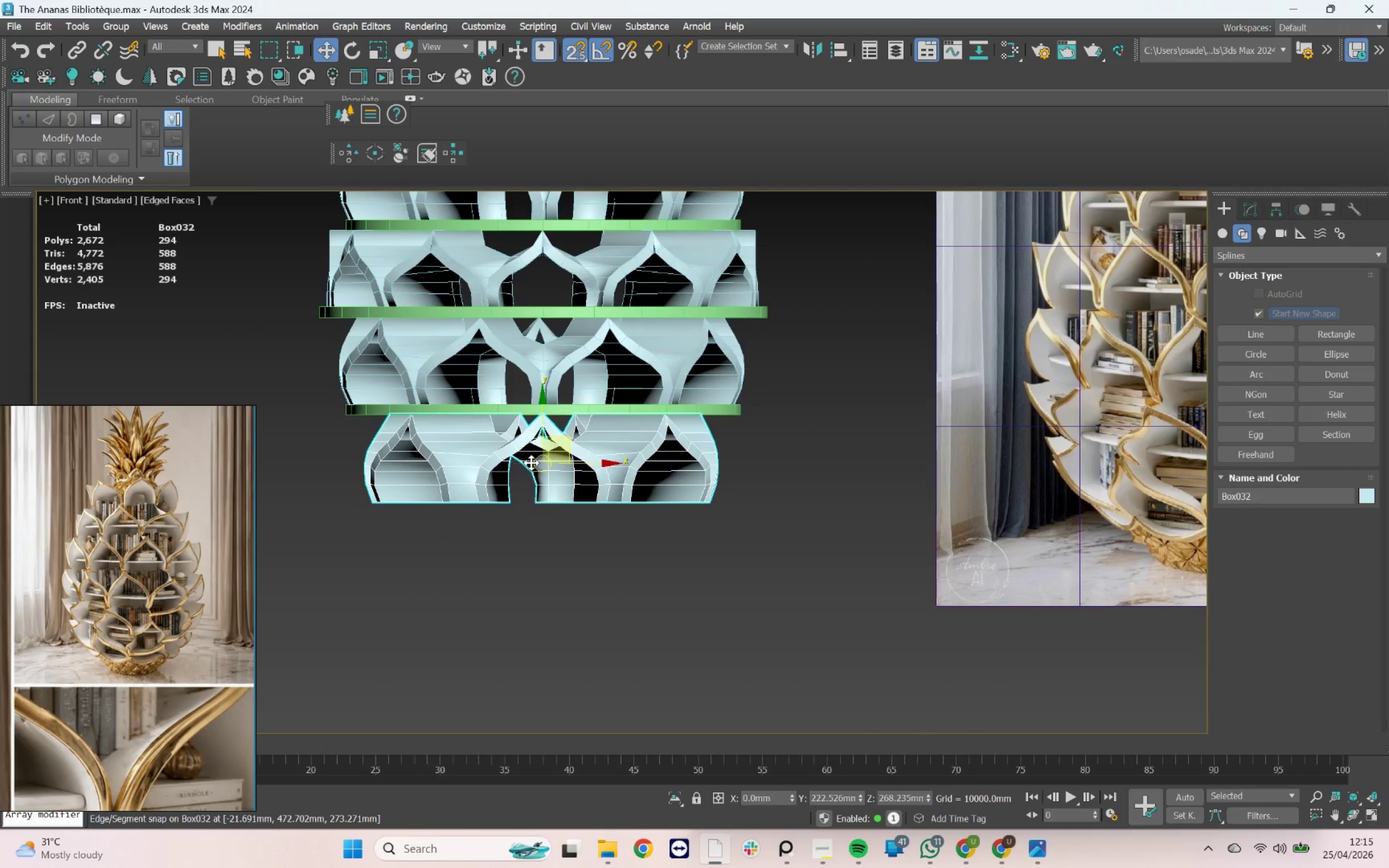 
scroll: coordinate [700, 470], scroll_direction: down, amount: 1.0
 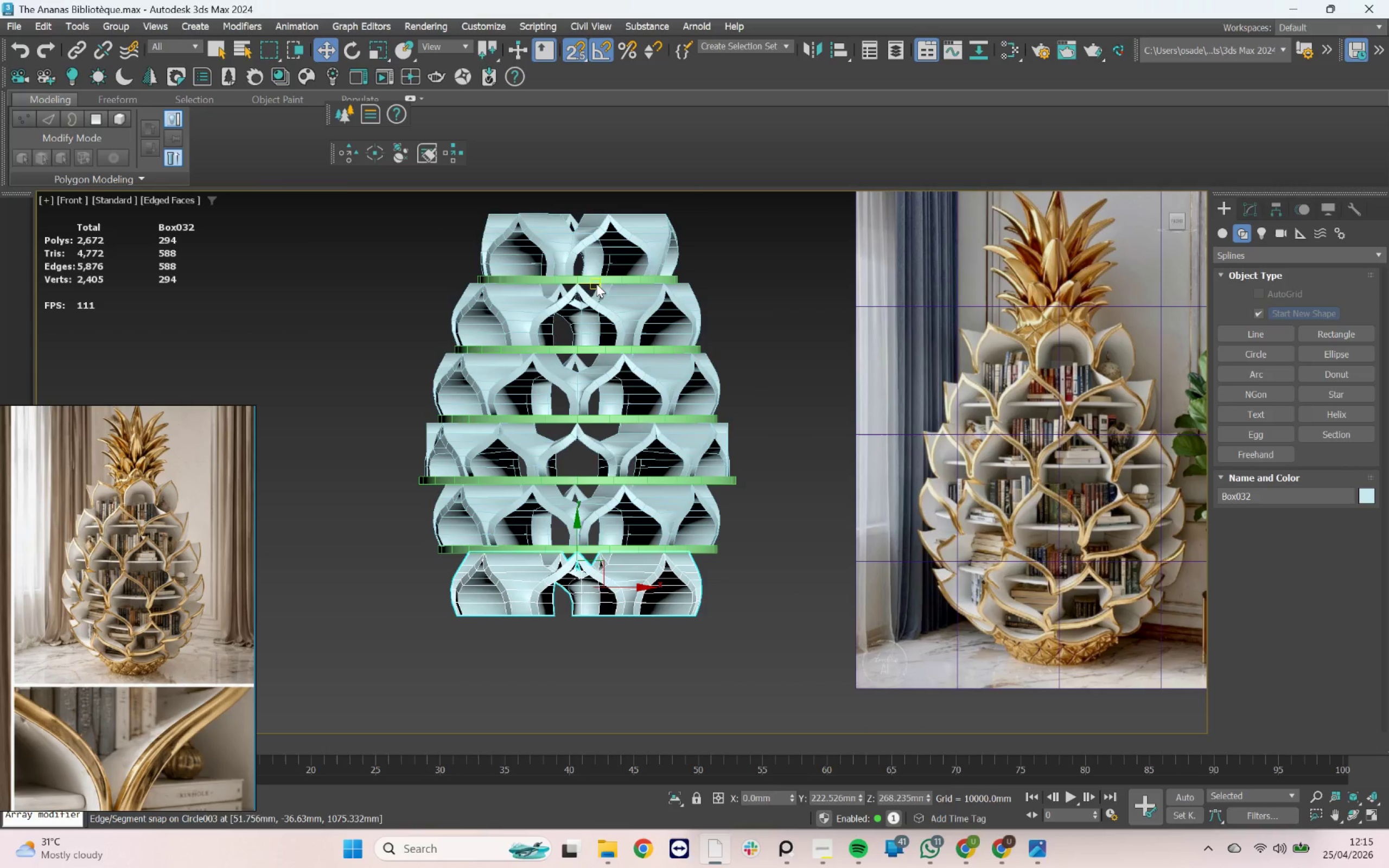 
left_click([598, 278])
 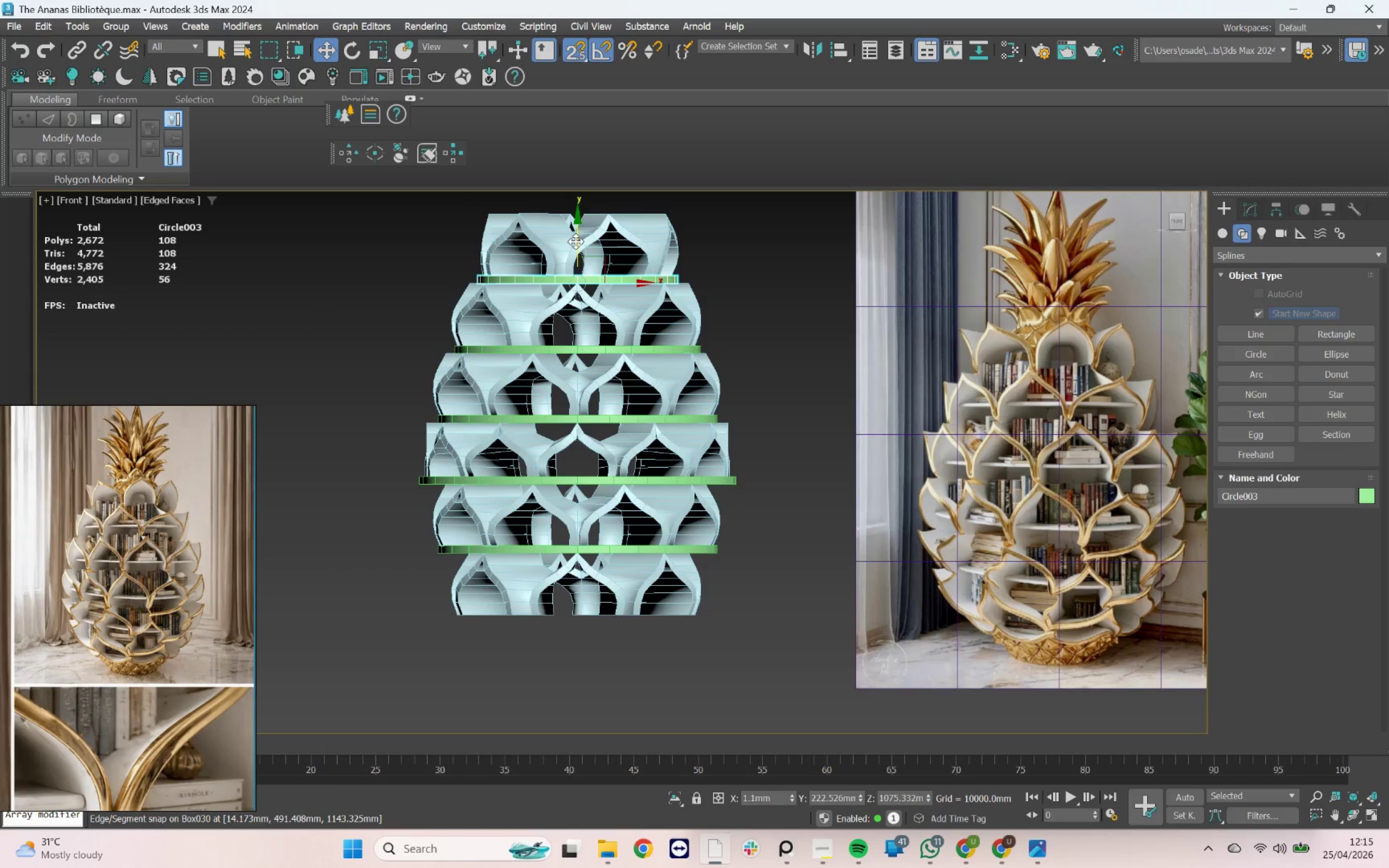 
hold_key(key=ShiftLeft, duration=0.73)
left_click_drag(start_coordinate=[576, 241], to_coordinate=[526, 675])
 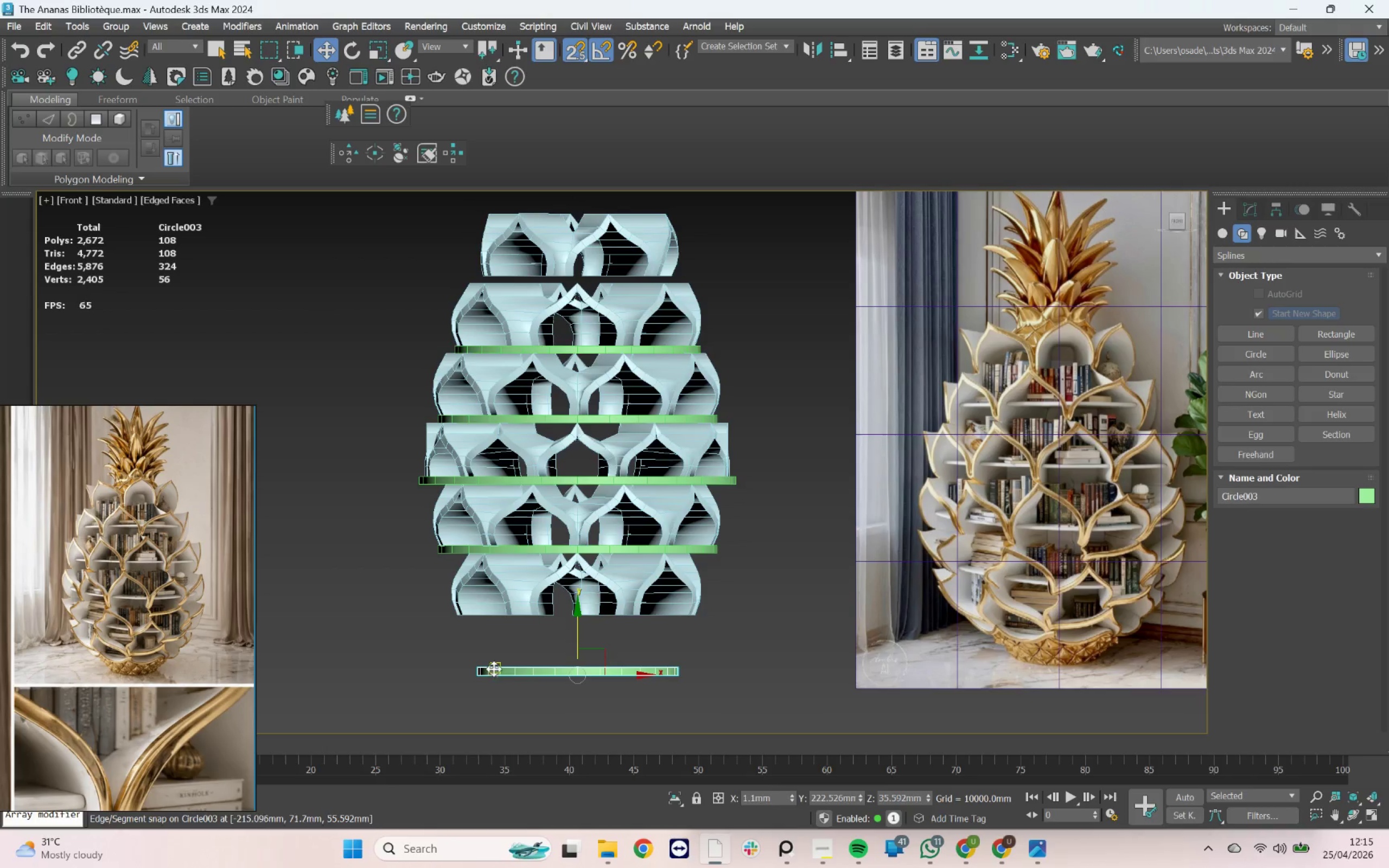 
scroll: coordinate [488, 668], scroll_direction: up, amount: 3.0
 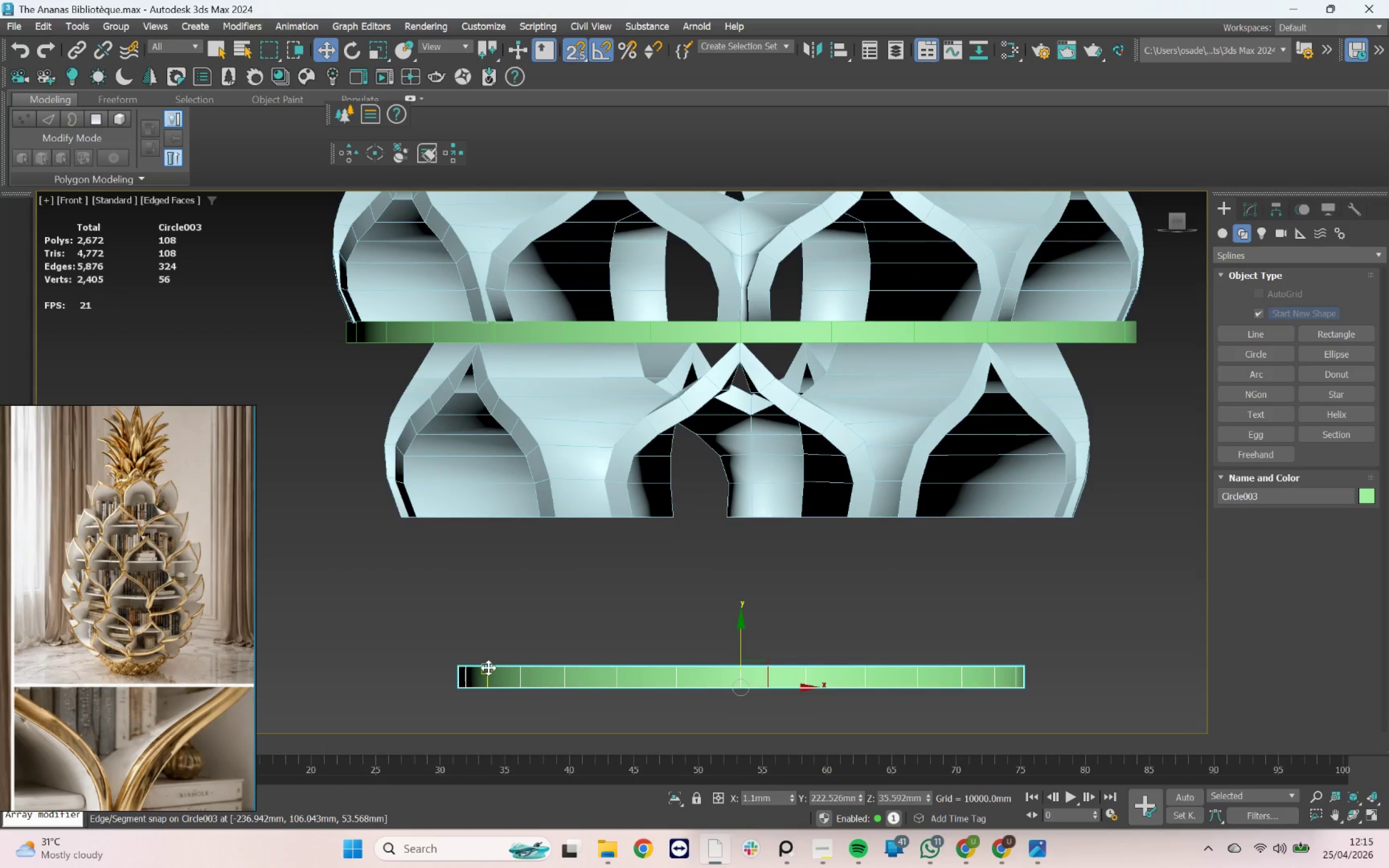 
left_click_drag(start_coordinate=[488, 668], to_coordinate=[550, 521])
 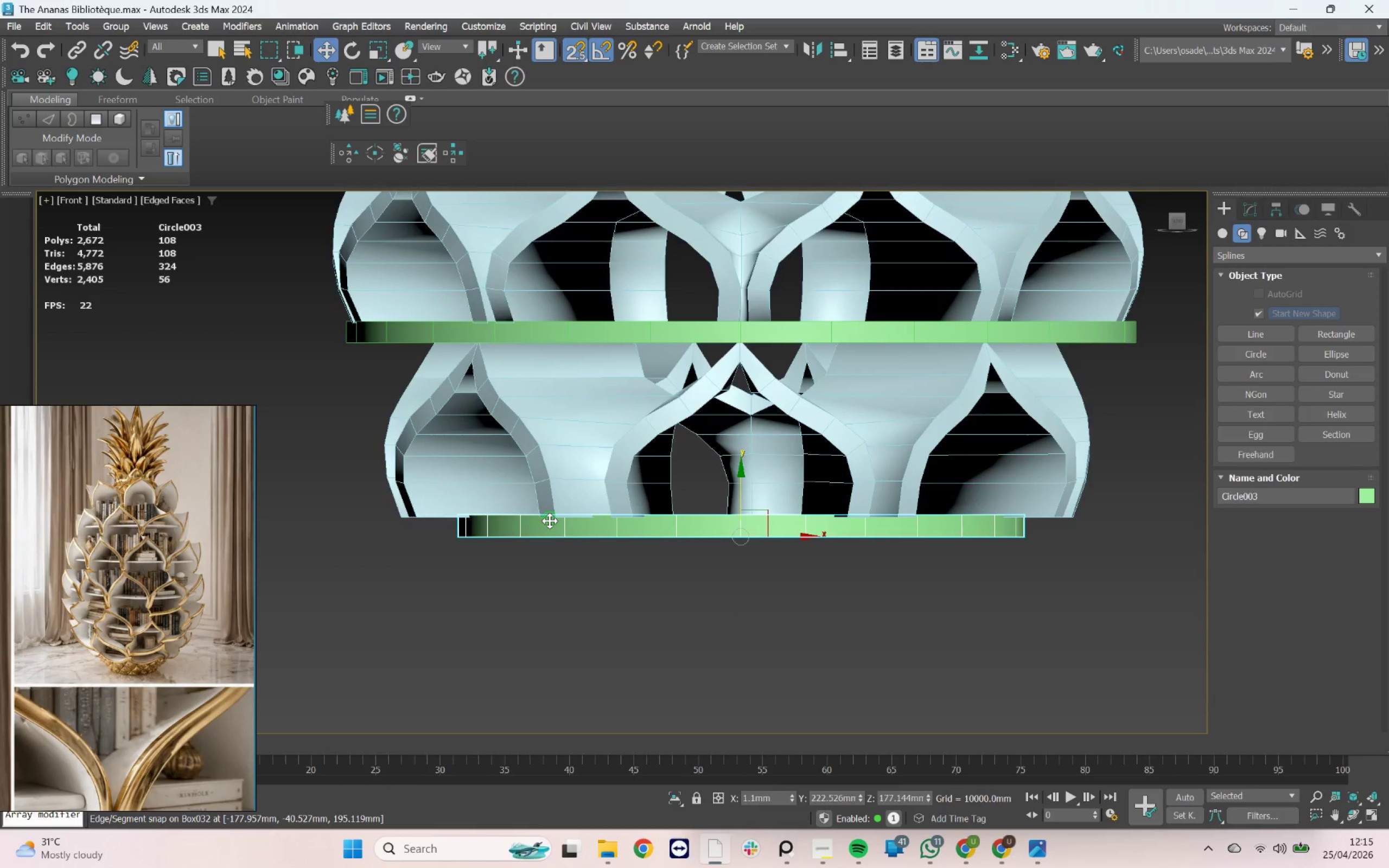 
scroll: coordinate [550, 521], scroll_direction: down, amount: 5.0
 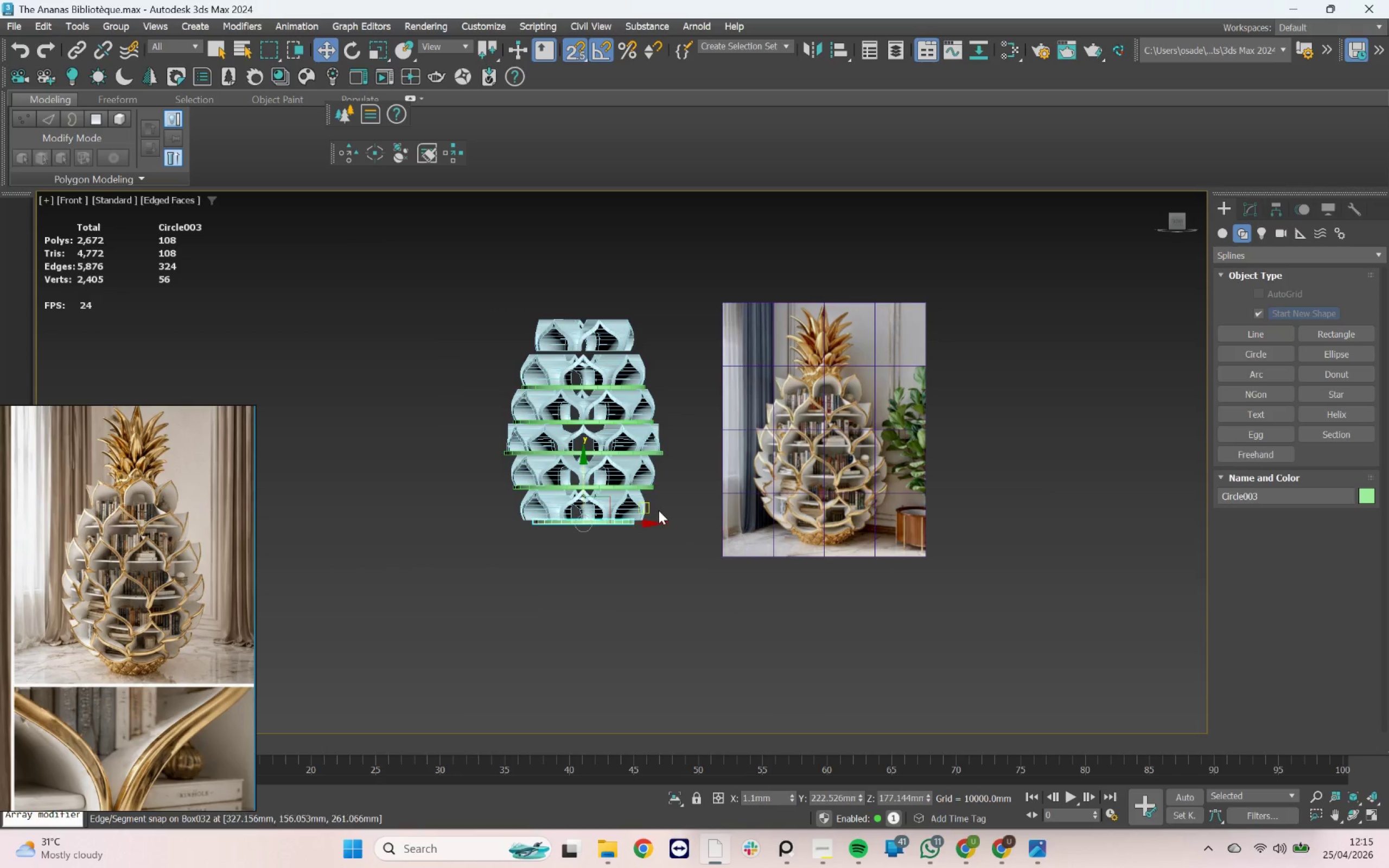 
key(Control+Z)
 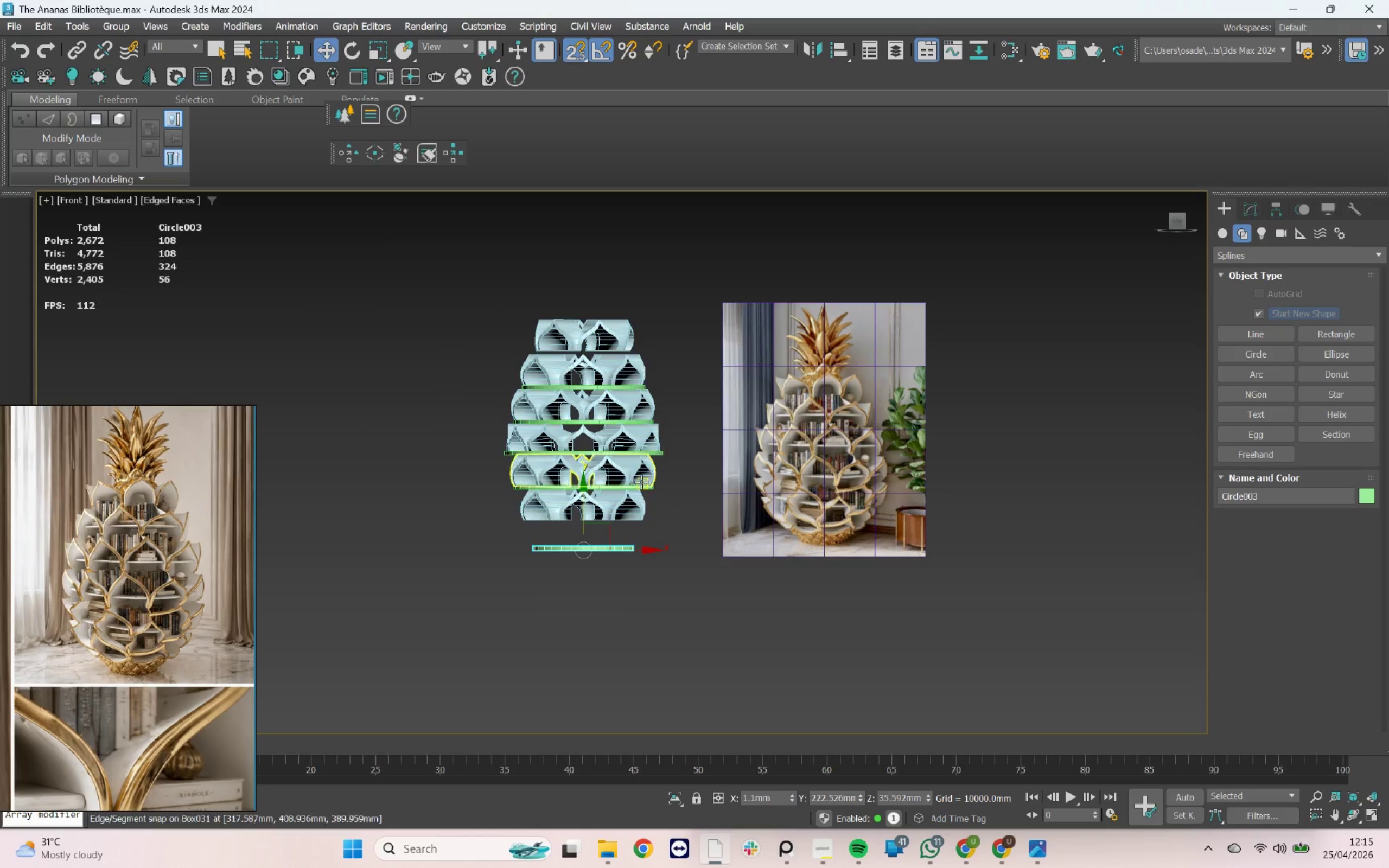 
key(Control+Z)
 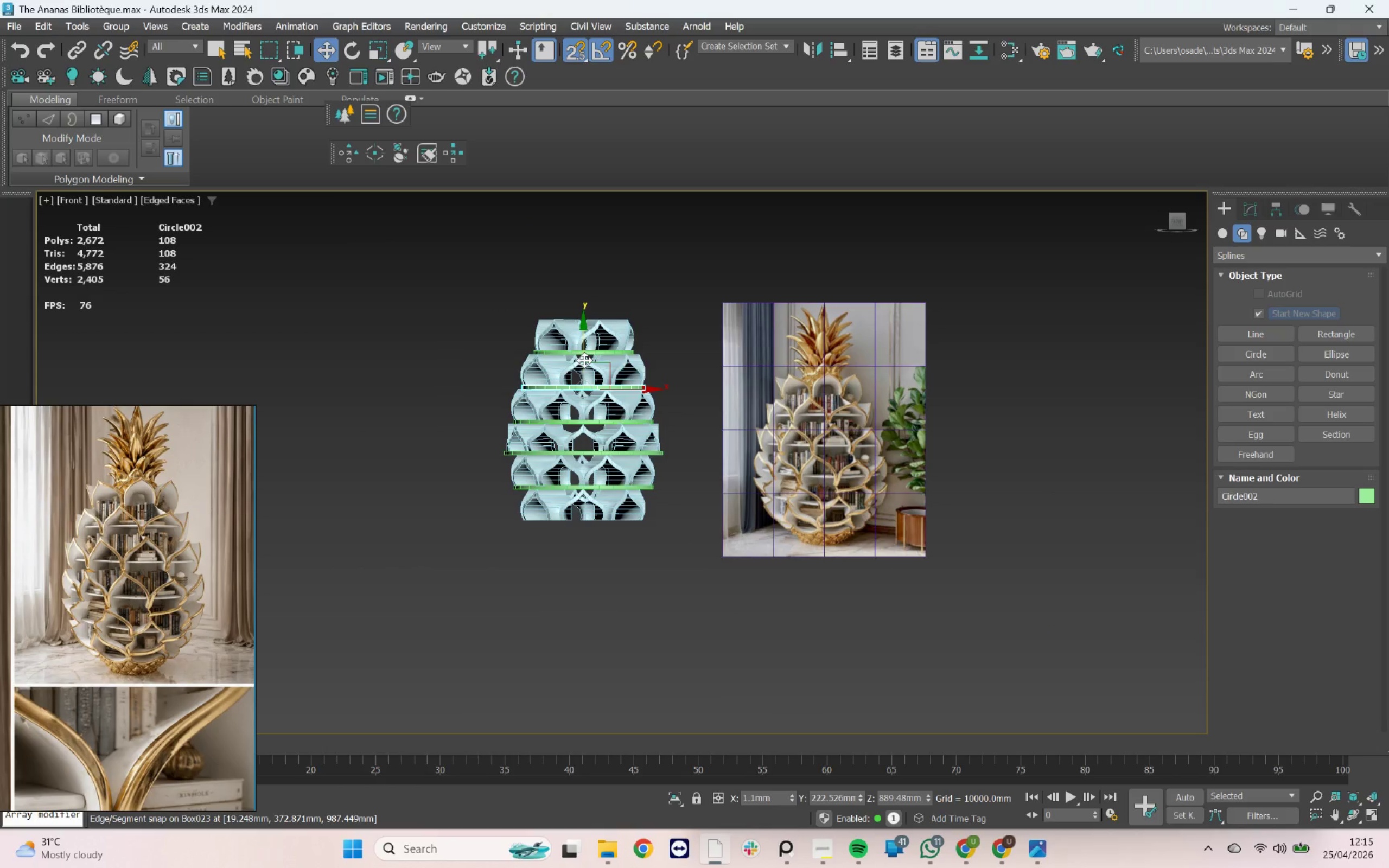 
hold_key(key=ShiftLeft, duration=0.73)
left_click_drag(start_coordinate=[582, 360], to_coordinate=[565, 572])
 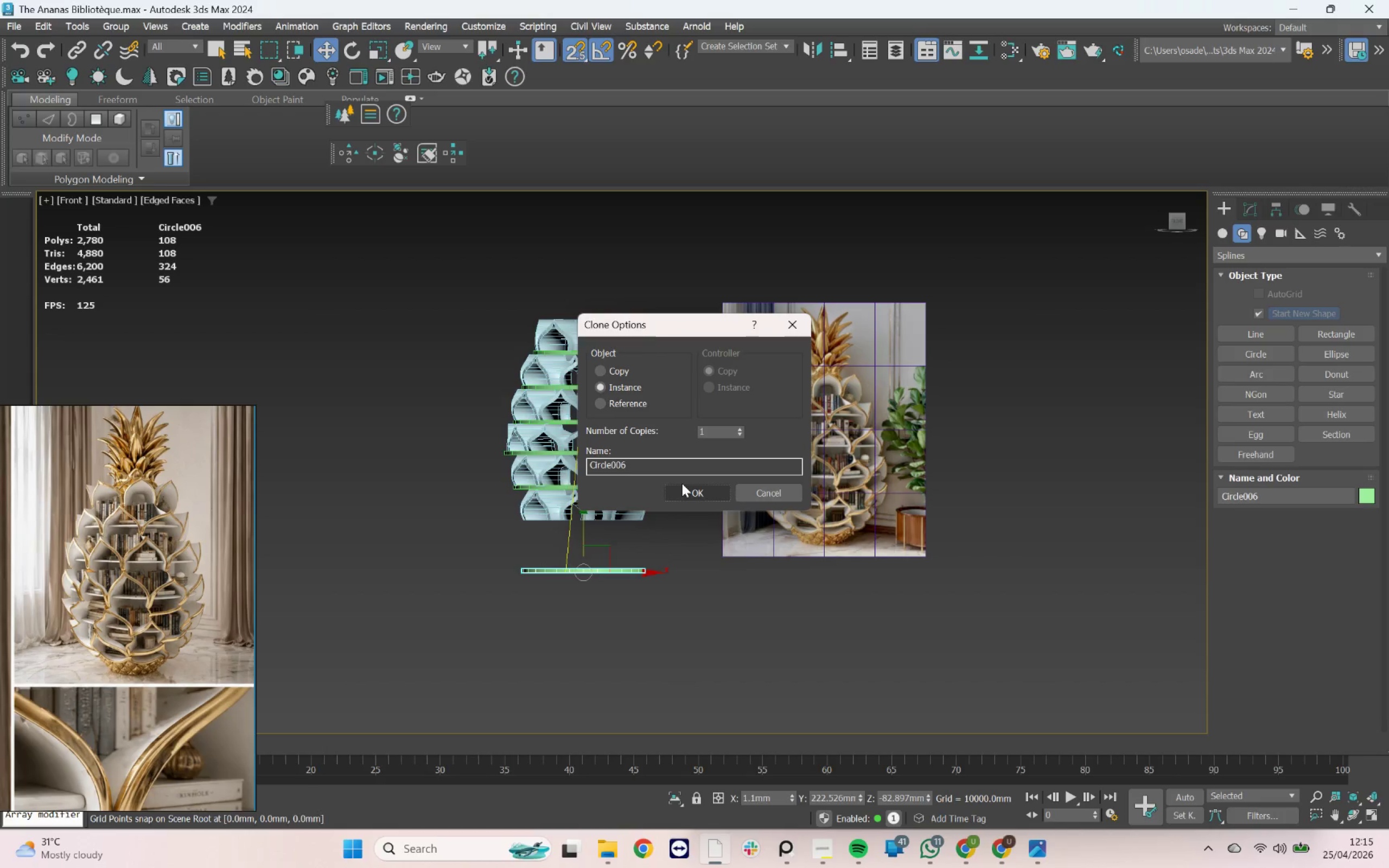 
left_click([683, 488])
 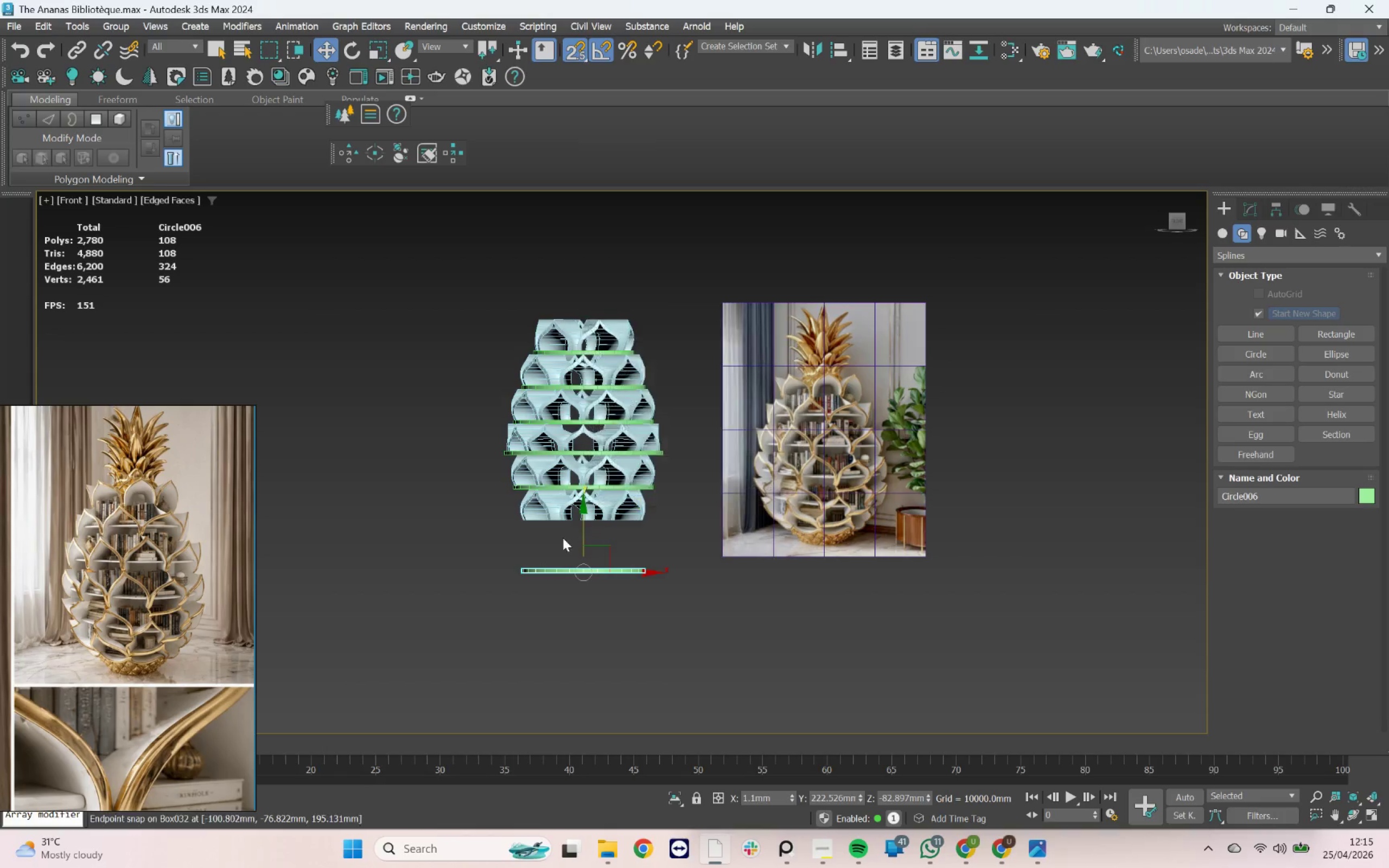 
scroll: coordinate [563, 538], scroll_direction: up, amount: 3.0
 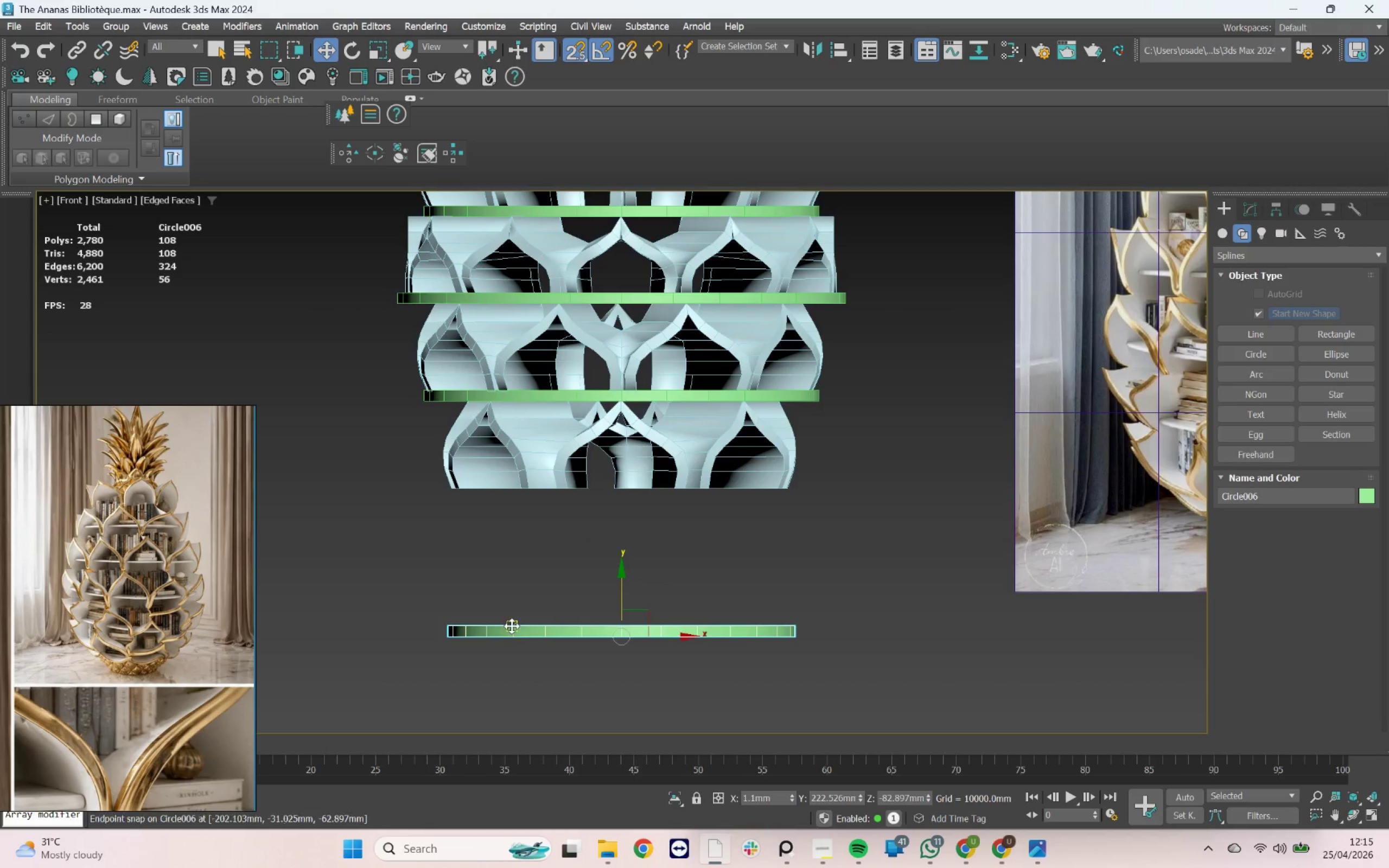 
left_click_drag(start_coordinate=[512, 626], to_coordinate=[525, 496])
 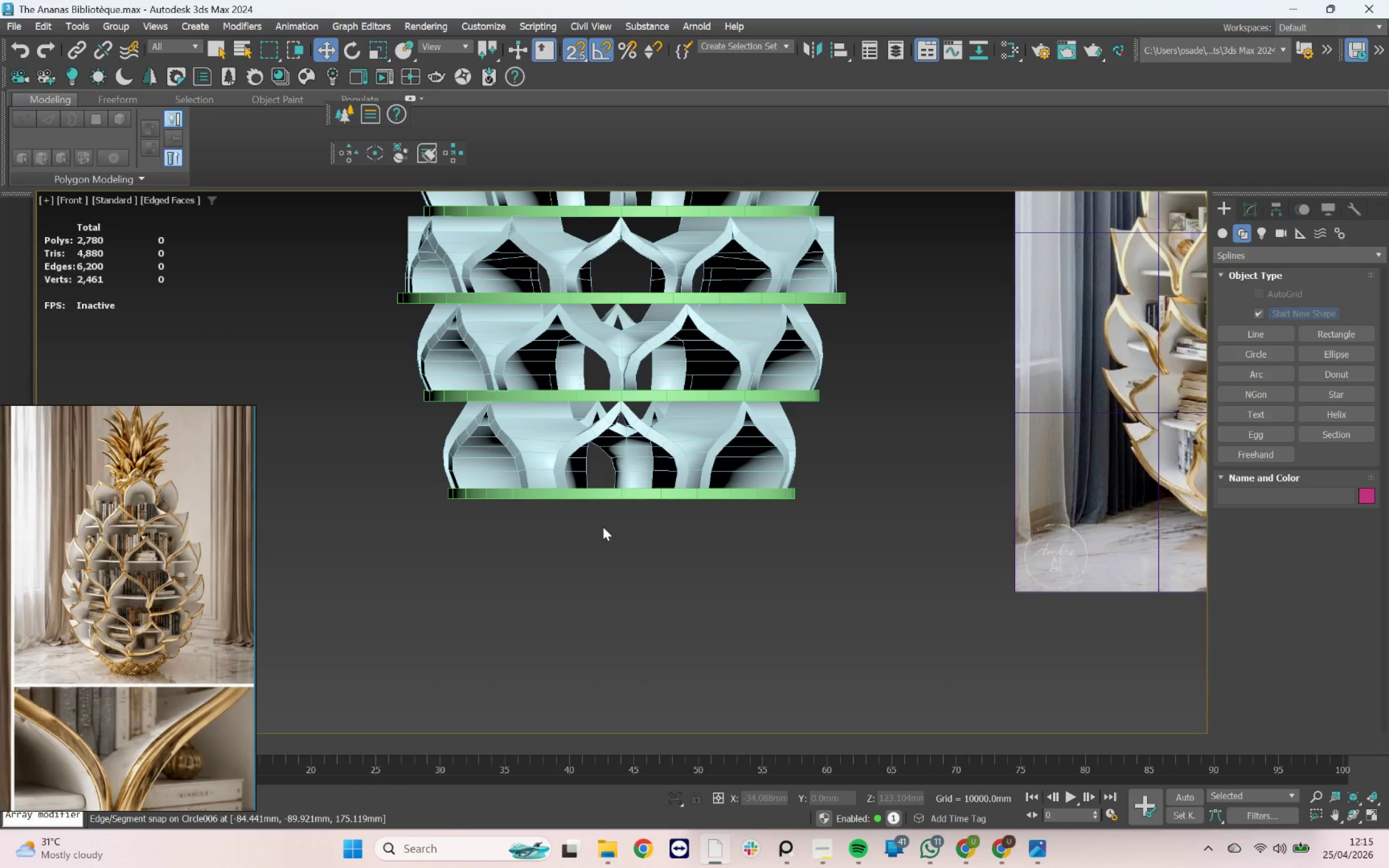 
scroll: coordinate [571, 483], scroll_direction: down, amount: 3.0
 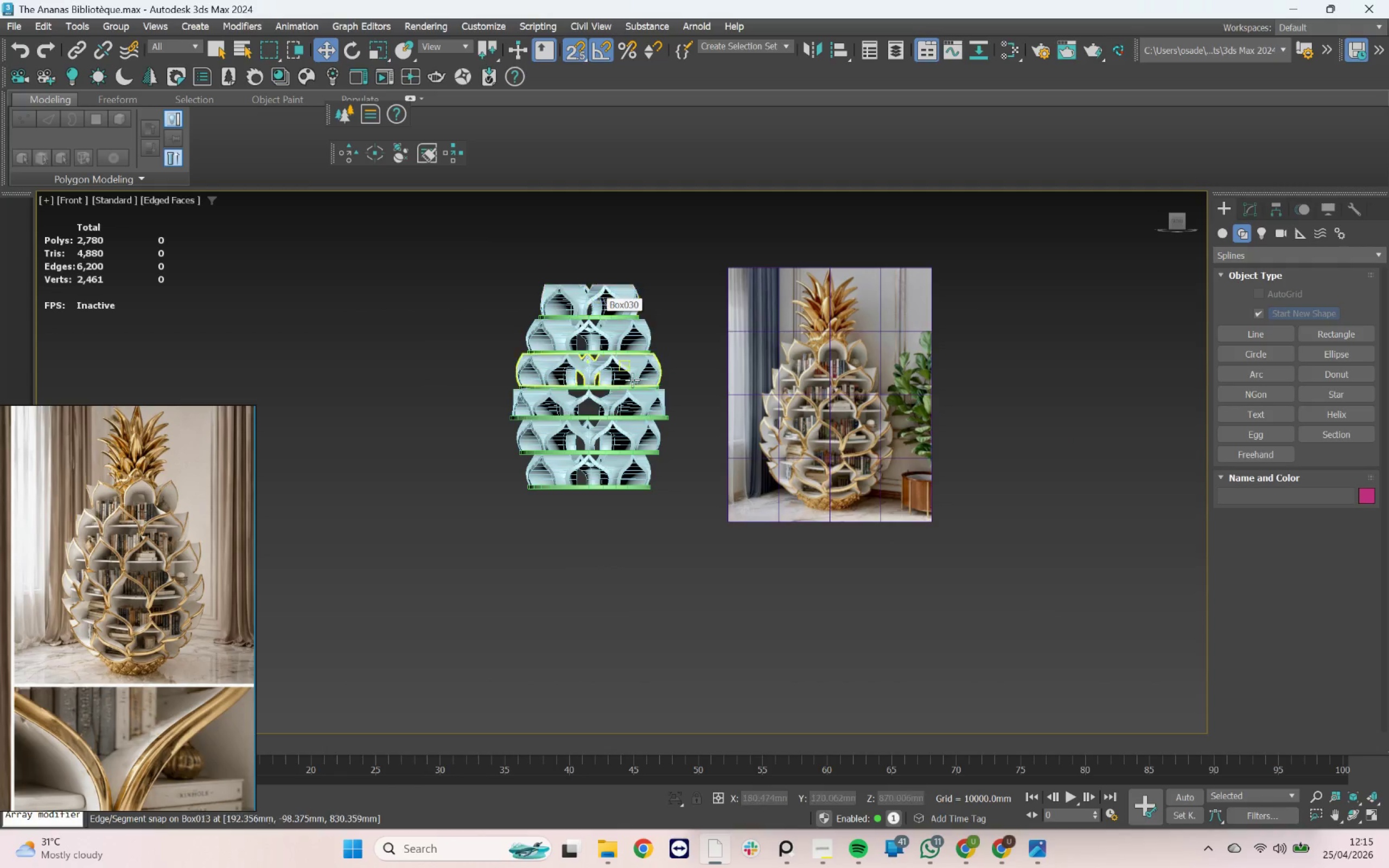 
scroll: coordinate [570, 476], scroll_direction: up, amount: 5.0
 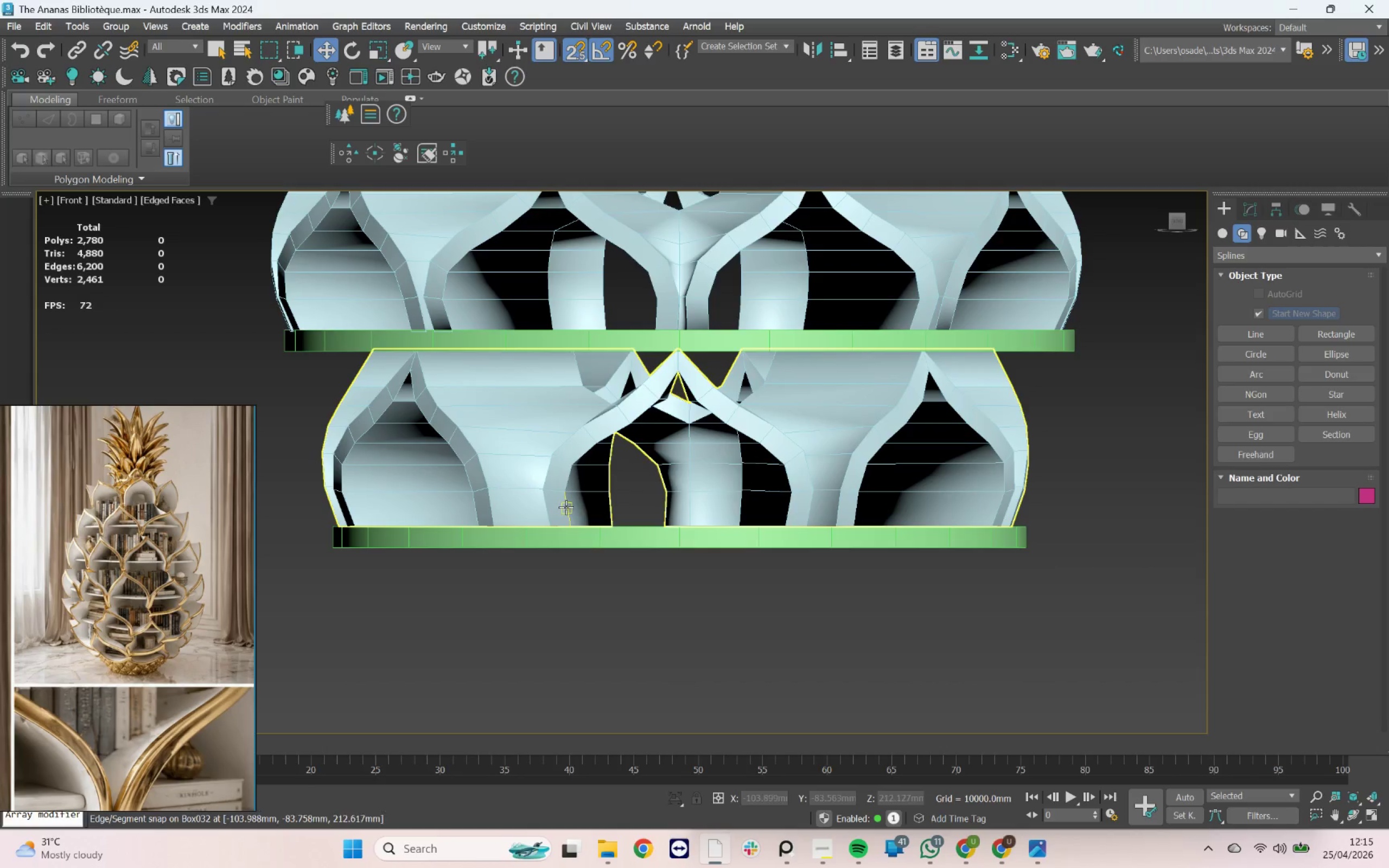 
left_click([566, 507])
 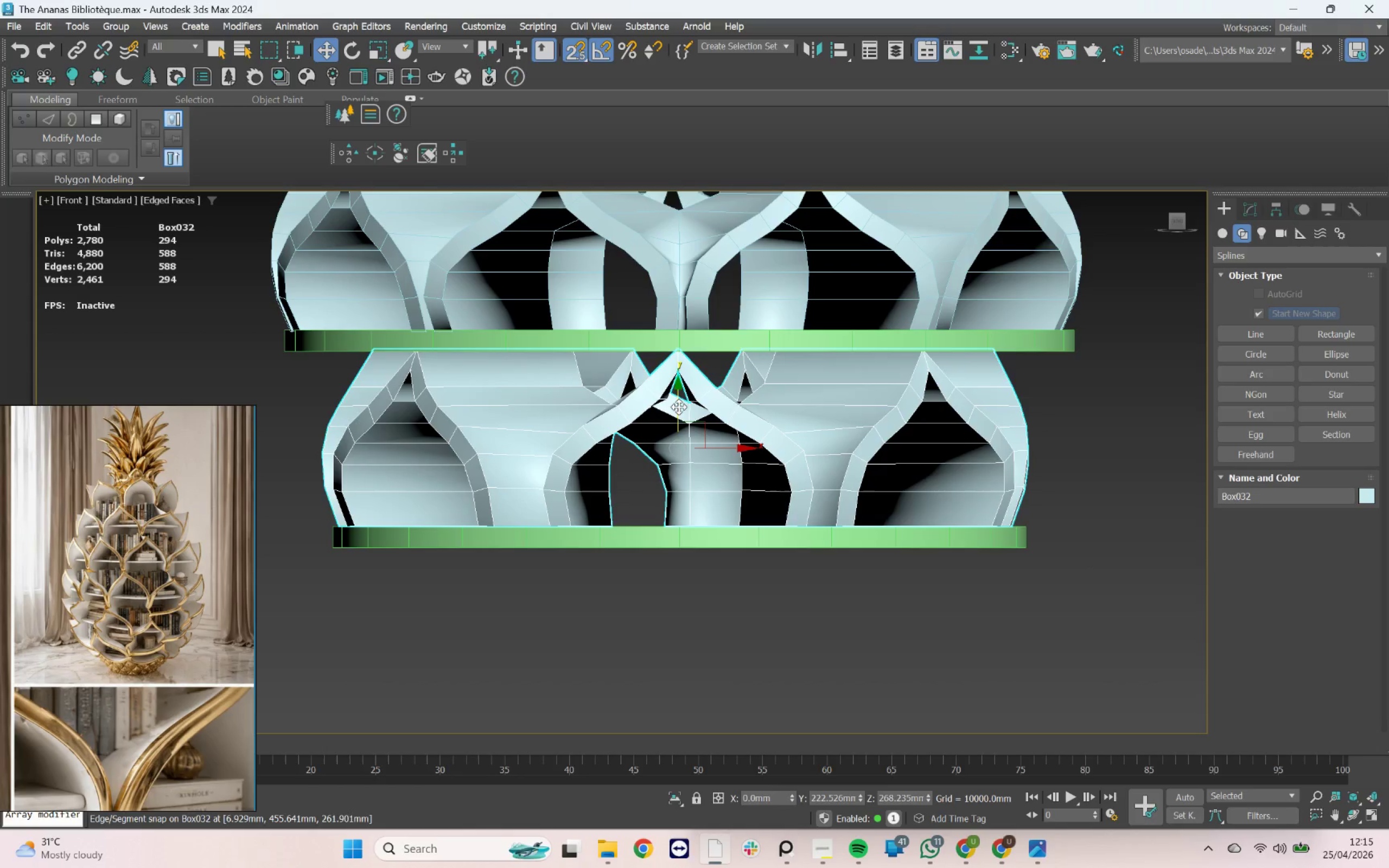 
hold_key(key=ShiftLeft, duration=0.98)
left_click_drag(start_coordinate=[679, 406], to_coordinate=[697, 667])
 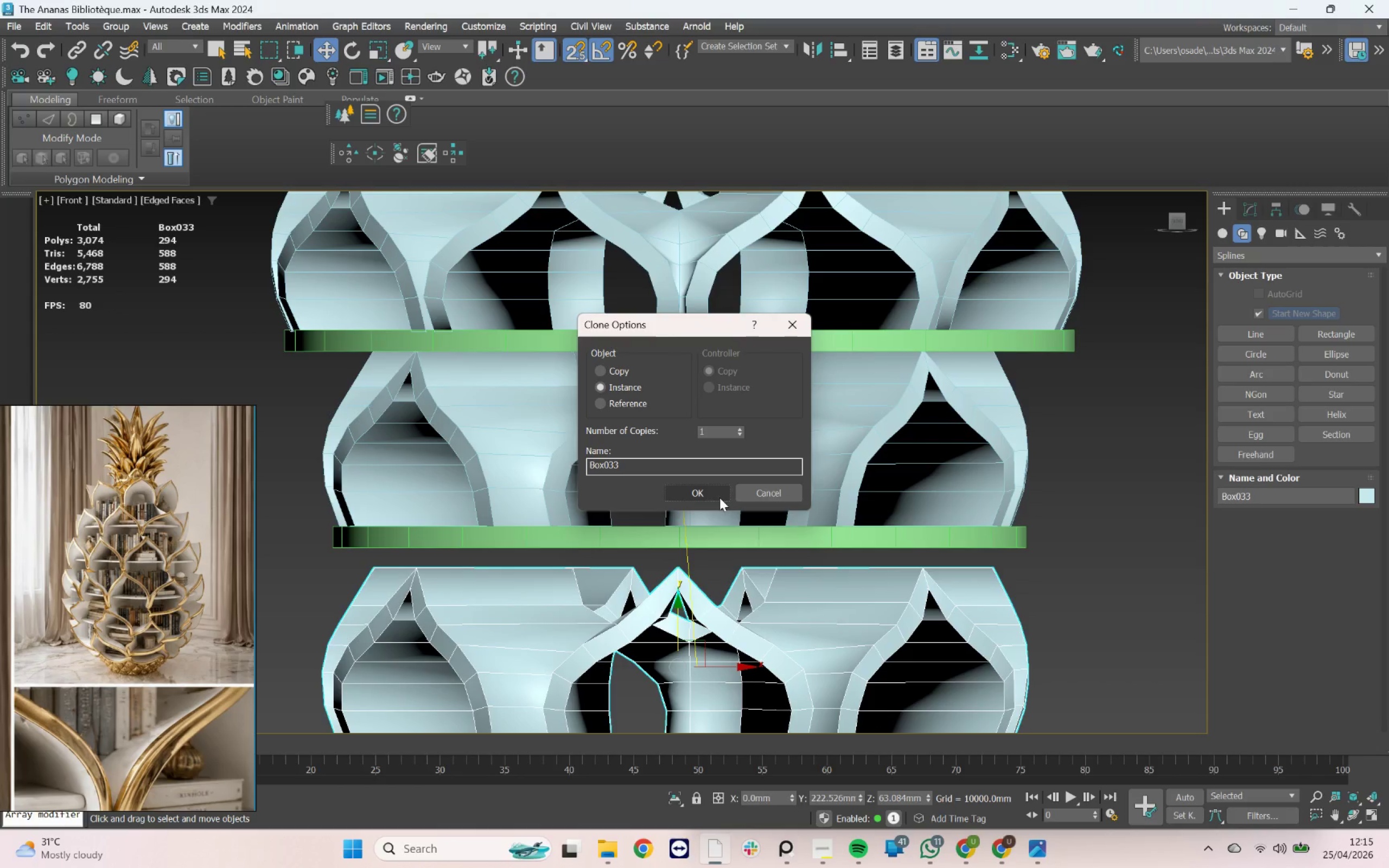 
left_click([596, 367])
 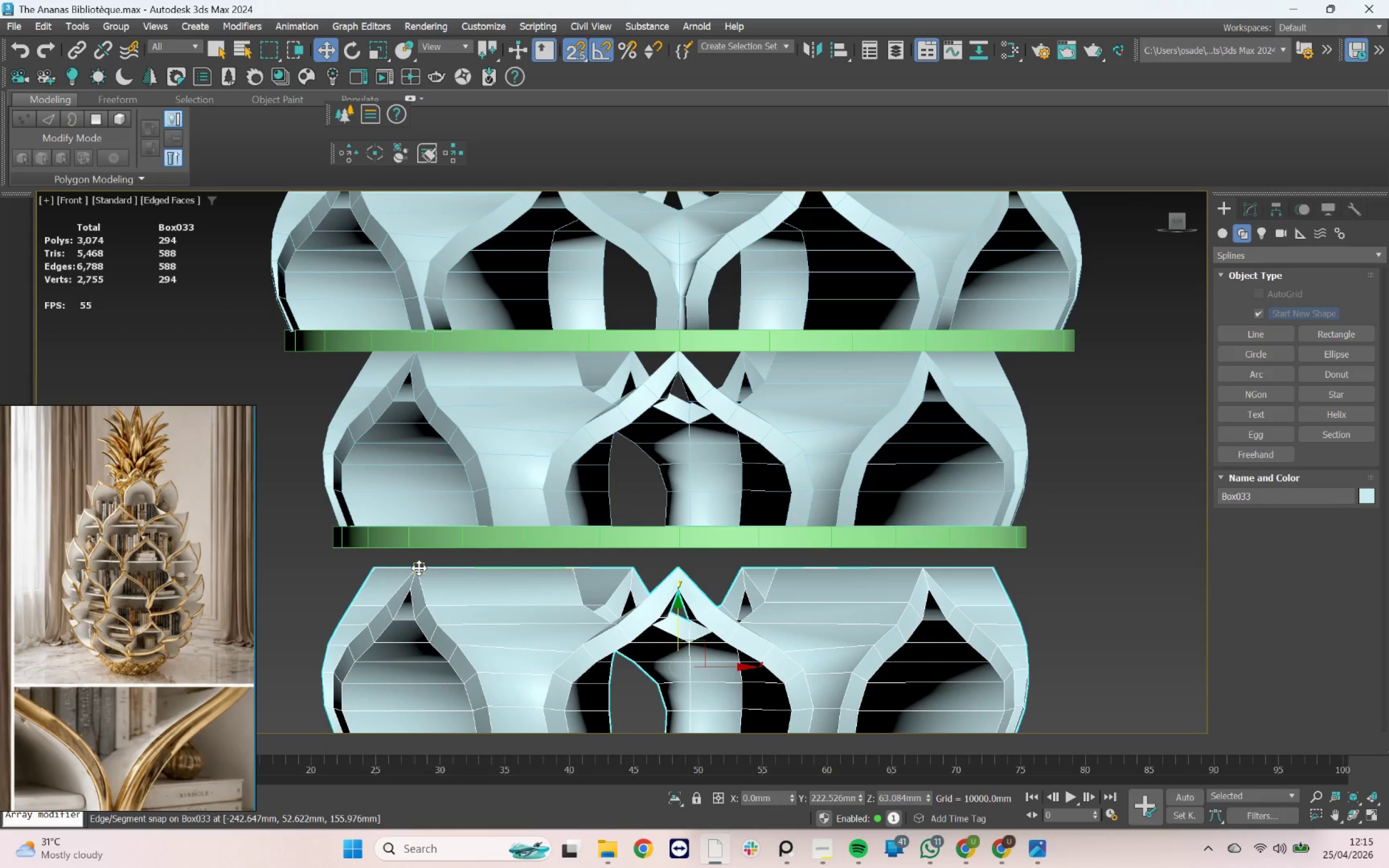 
scroll: coordinate [547, 554], scroll_direction: down, amount: 1.0
 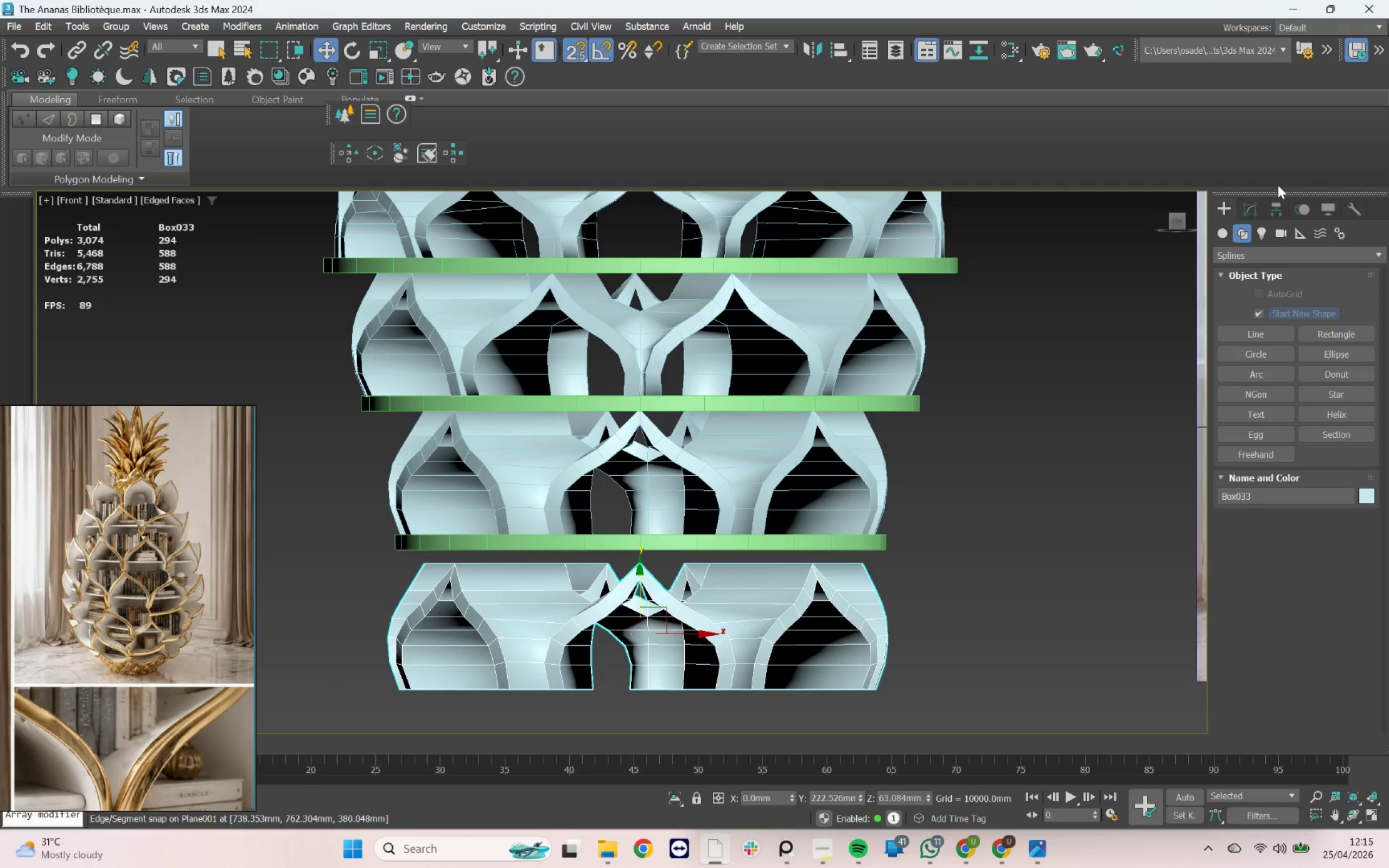 
left_click([1247, 210])
 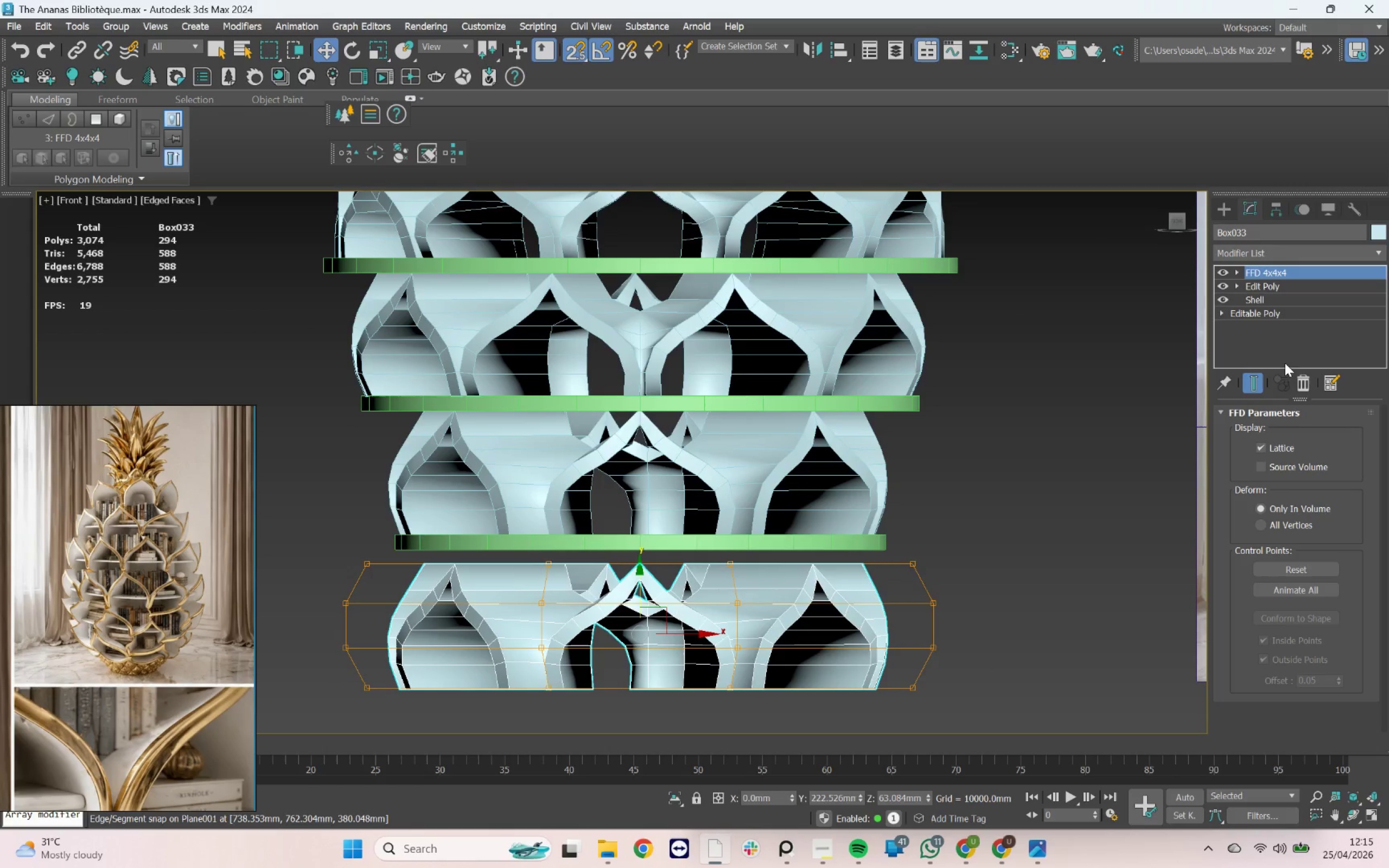 
left_click([1300, 378])
 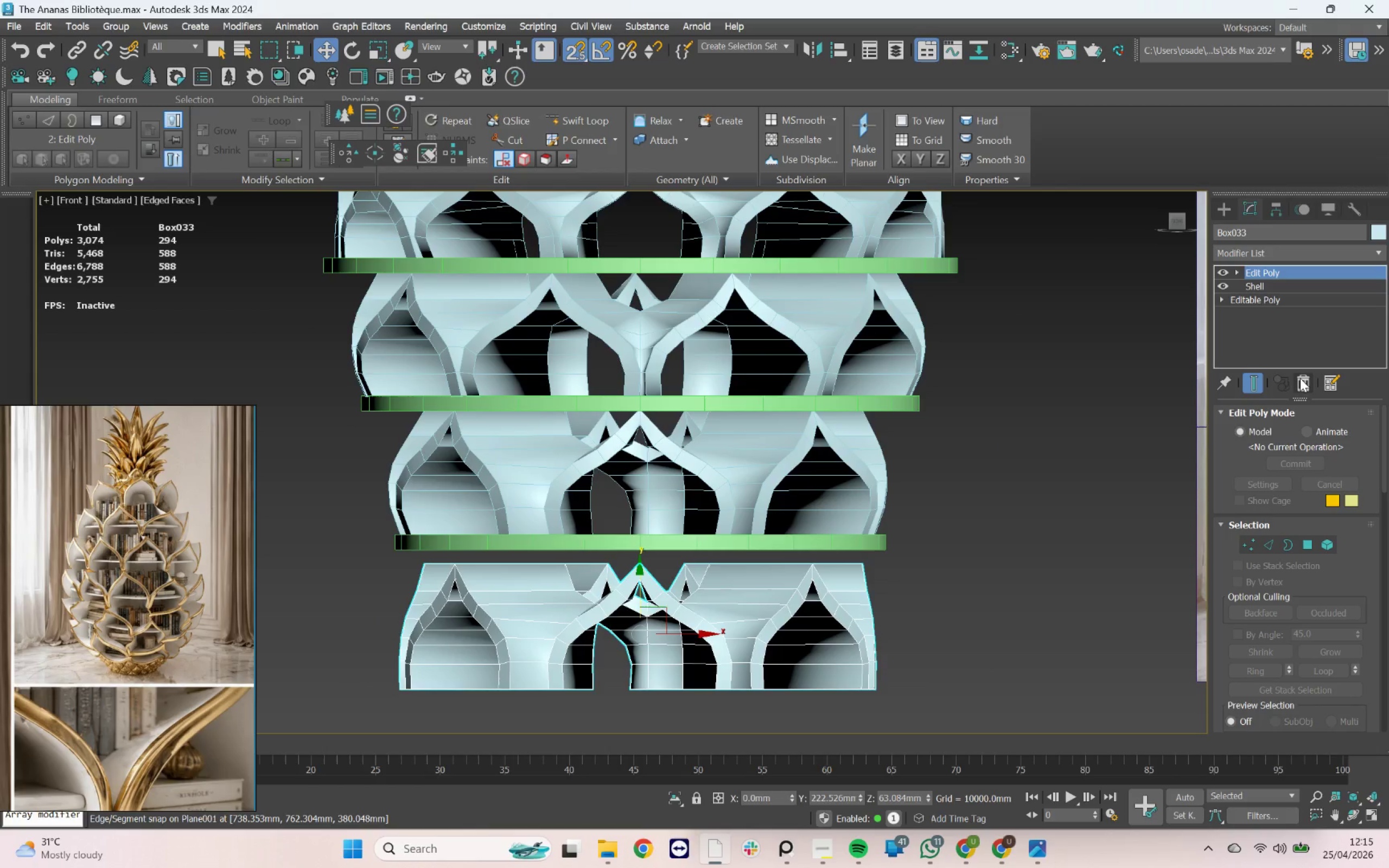 
left_click([1300, 378])
 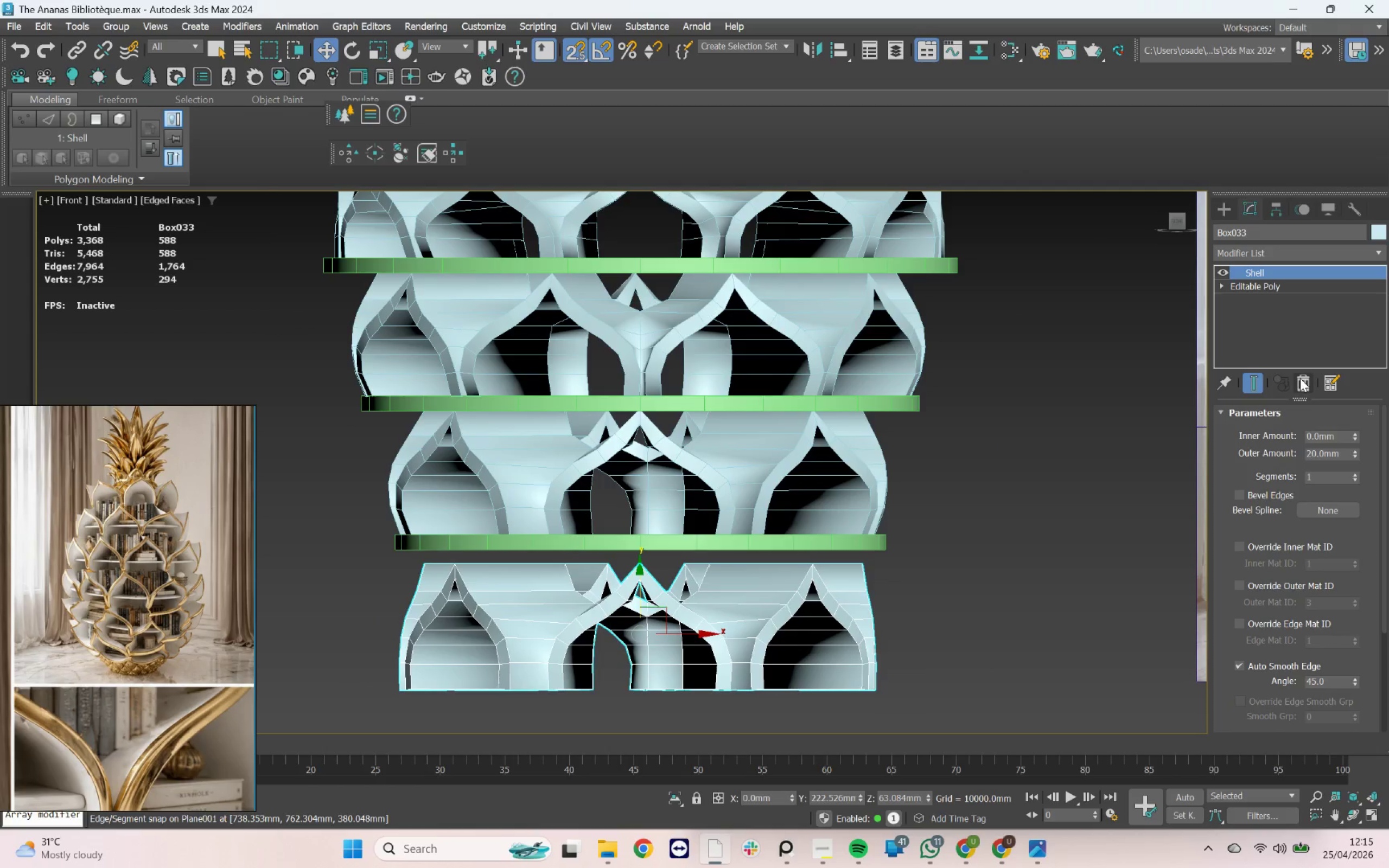 
left_click([1300, 378])
 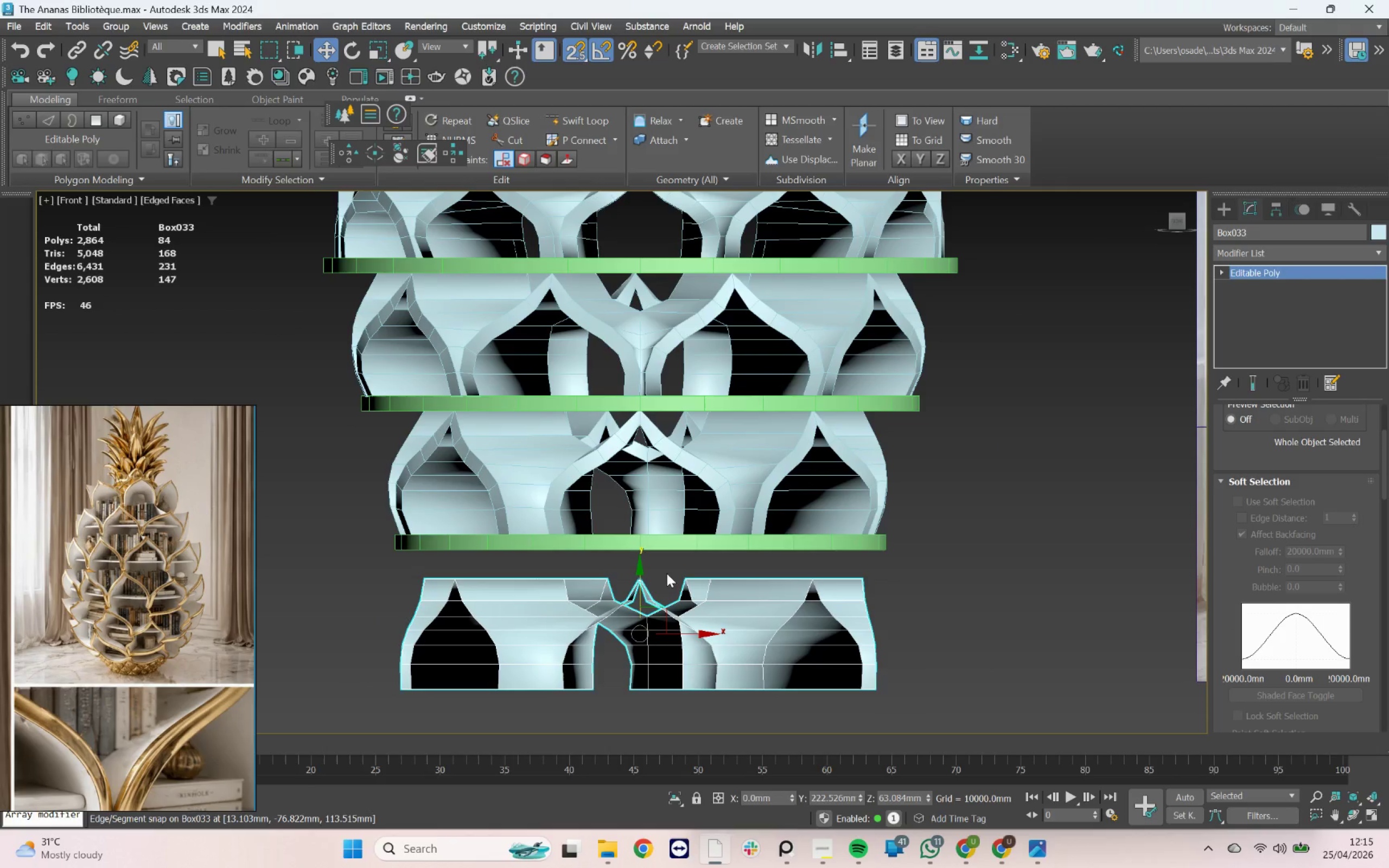 
mouse_move([815, 67])
 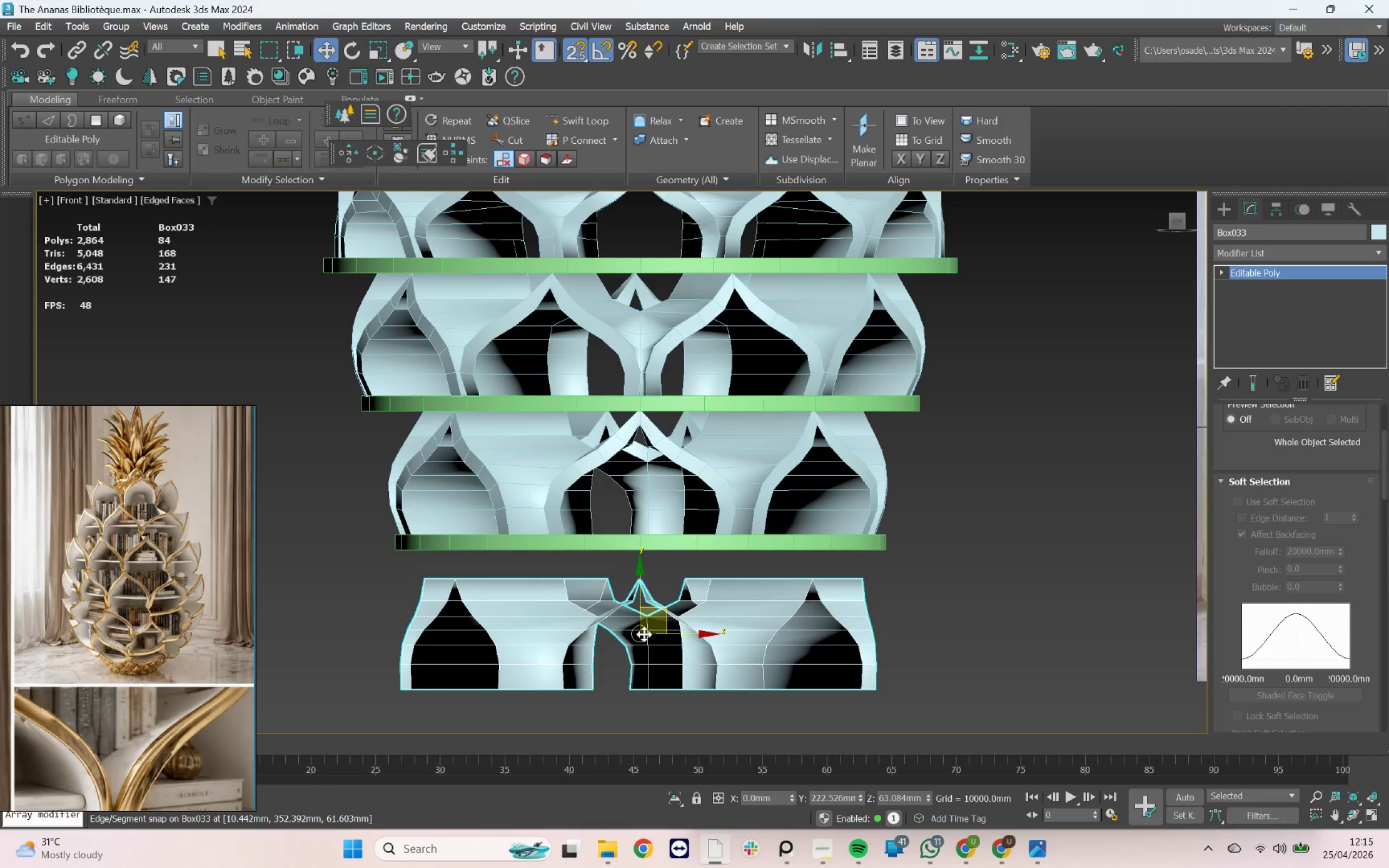 
type(esa)
 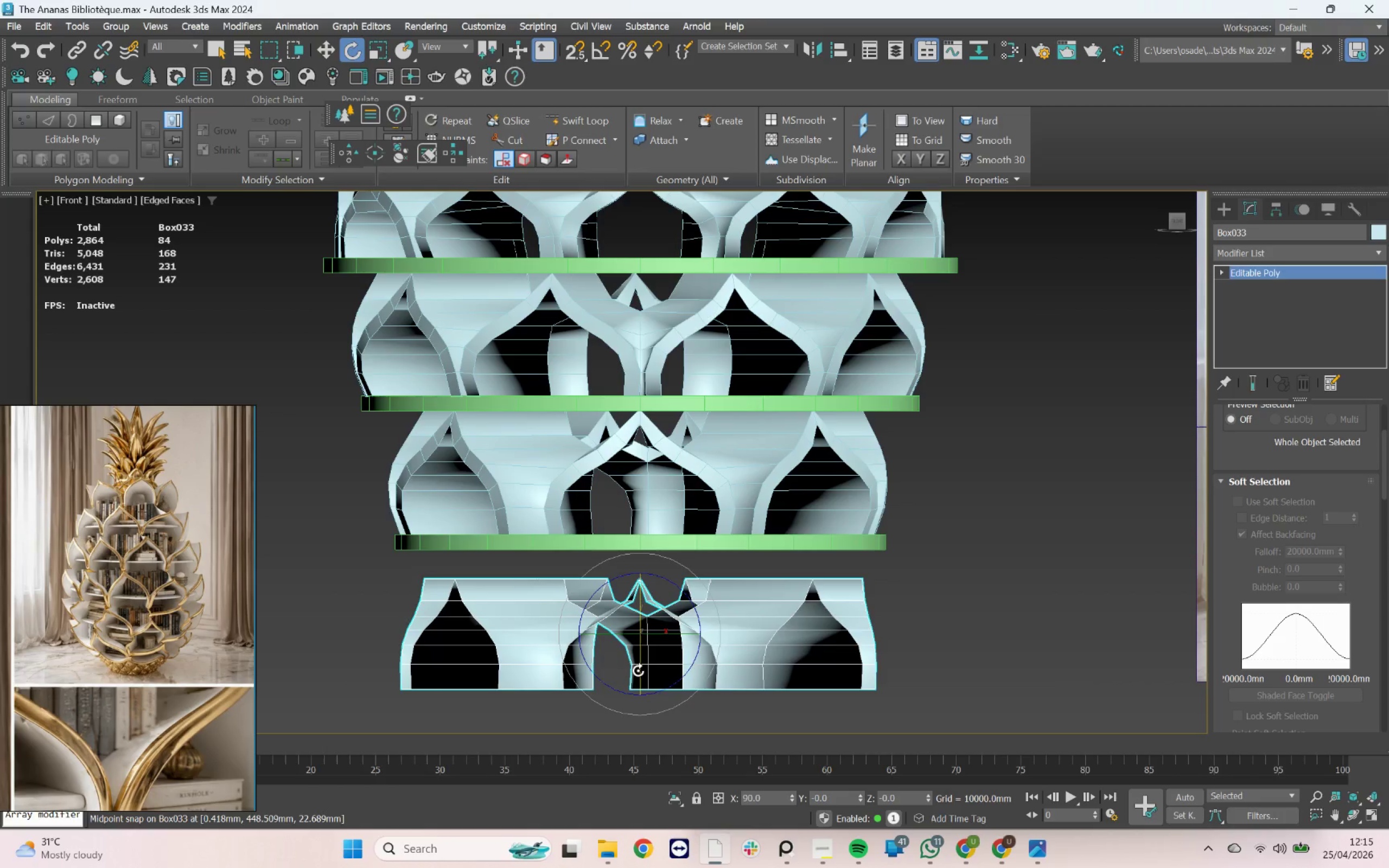 
left_click_drag(start_coordinate=[638, 671], to_coordinate=[619, 516])
 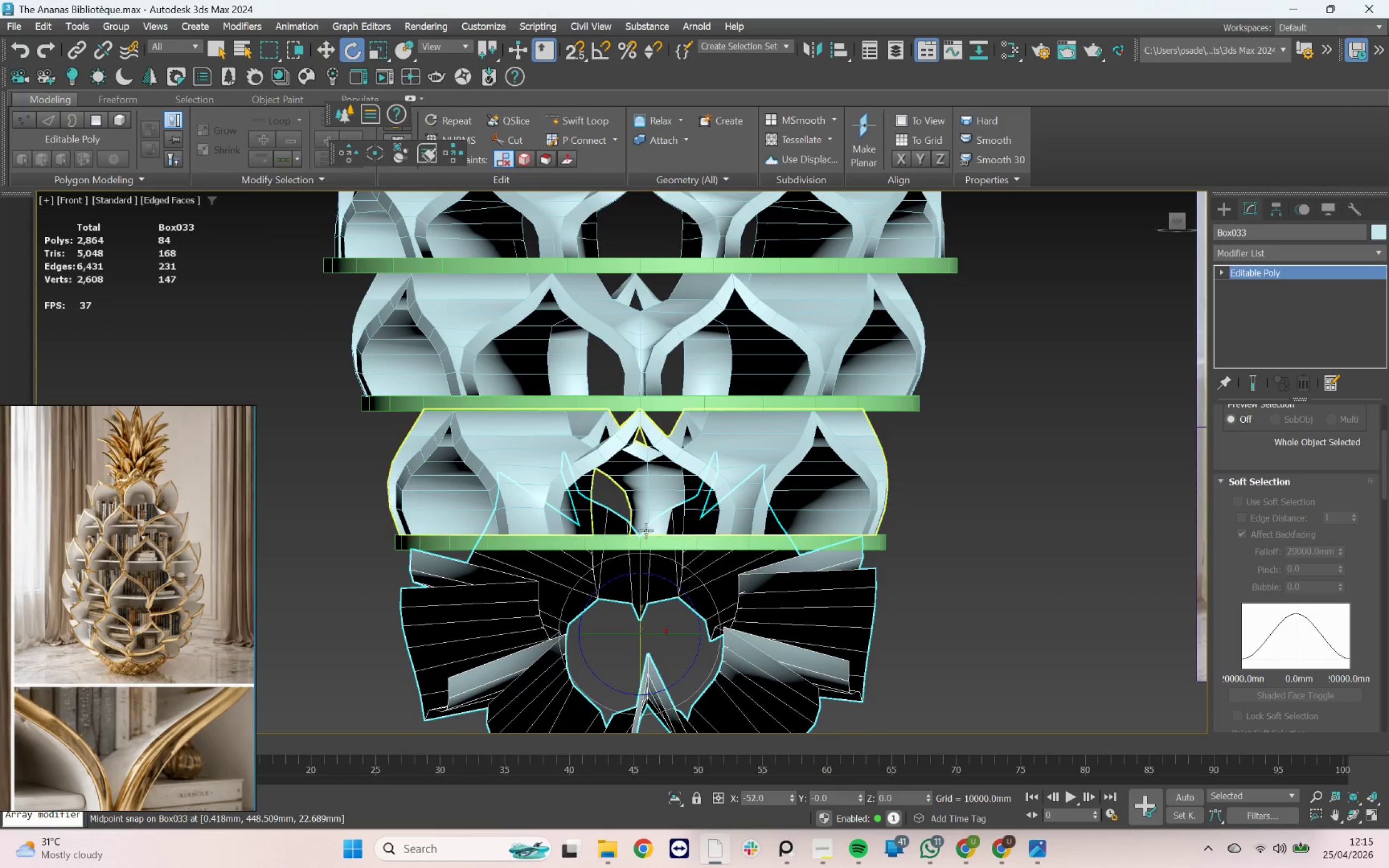 
hold_key(key=ControlLeft, duration=0.59)
 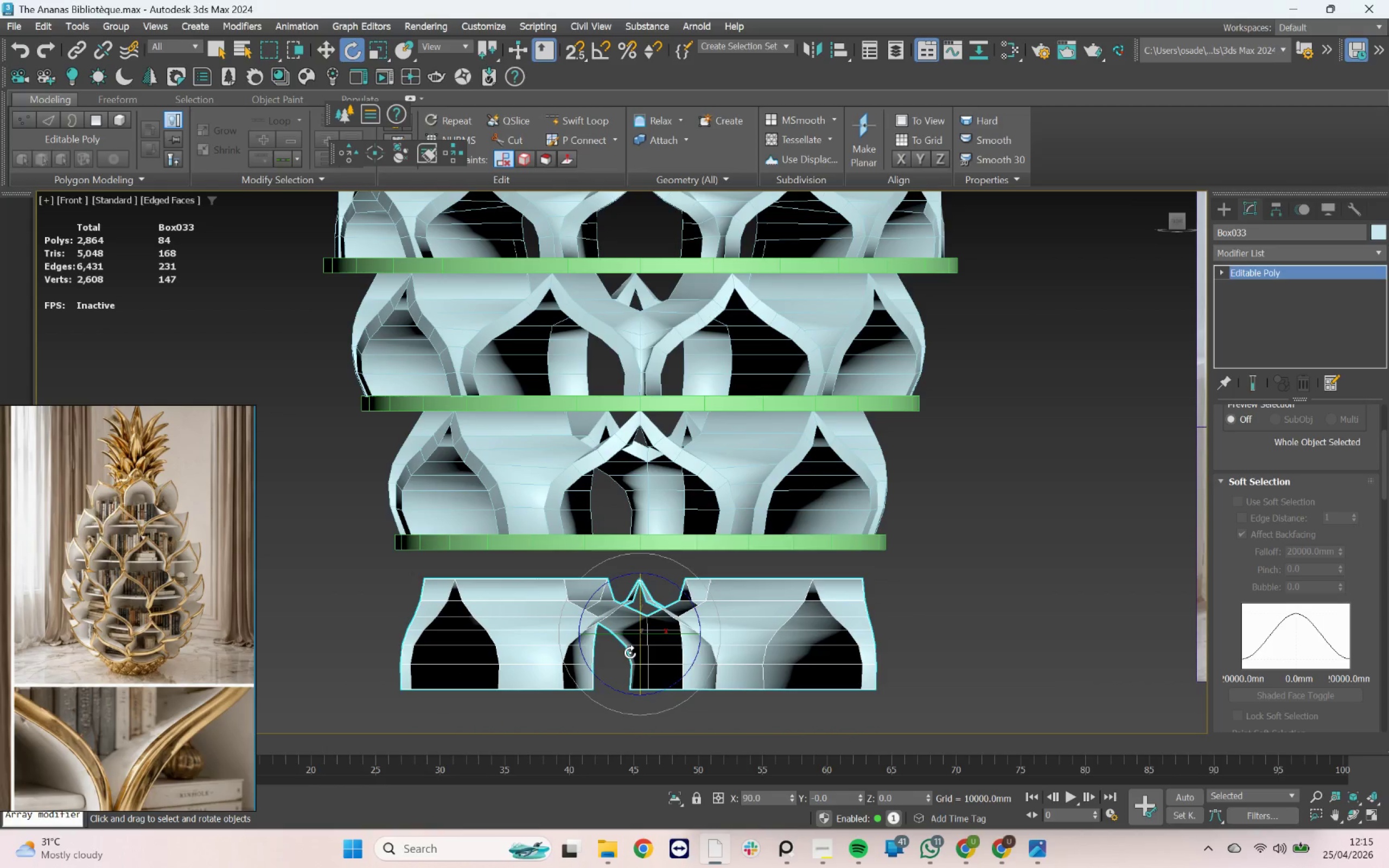 